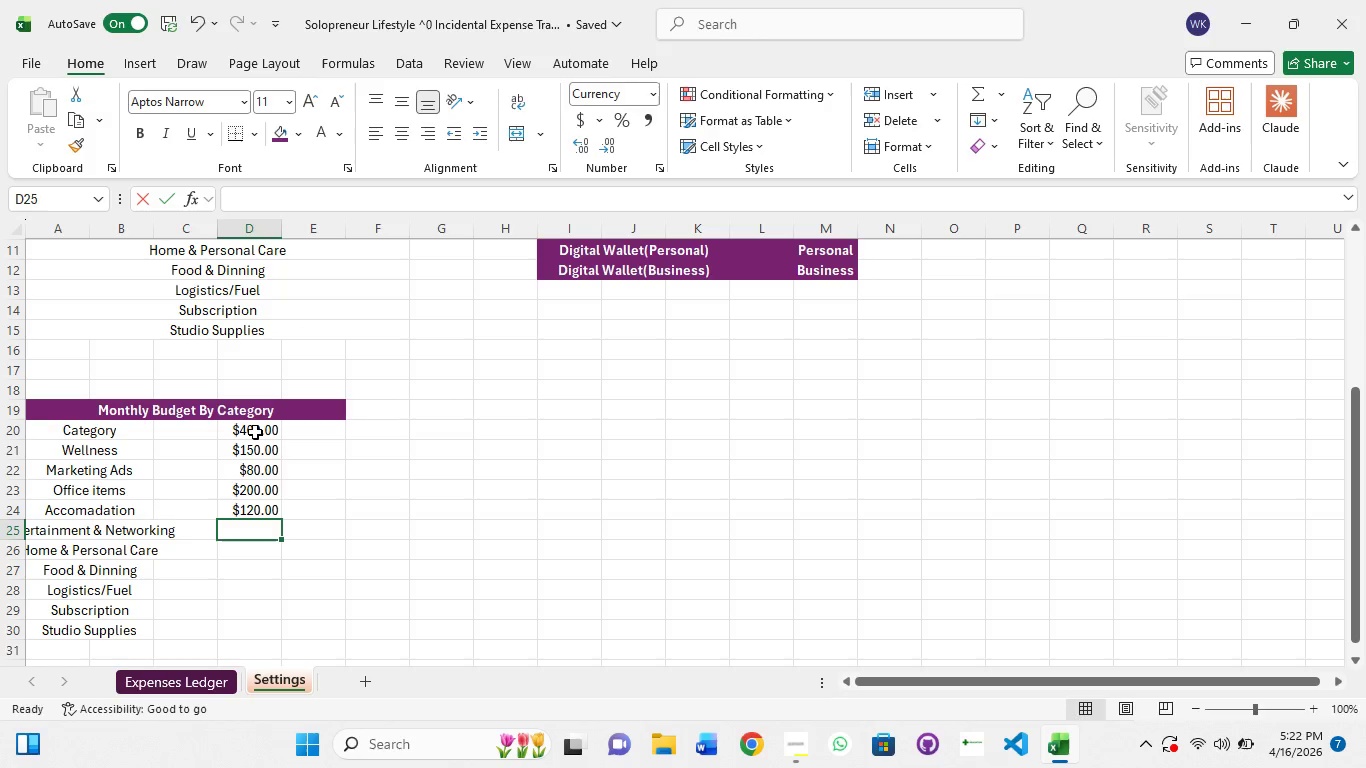 
key(Numpad1)
 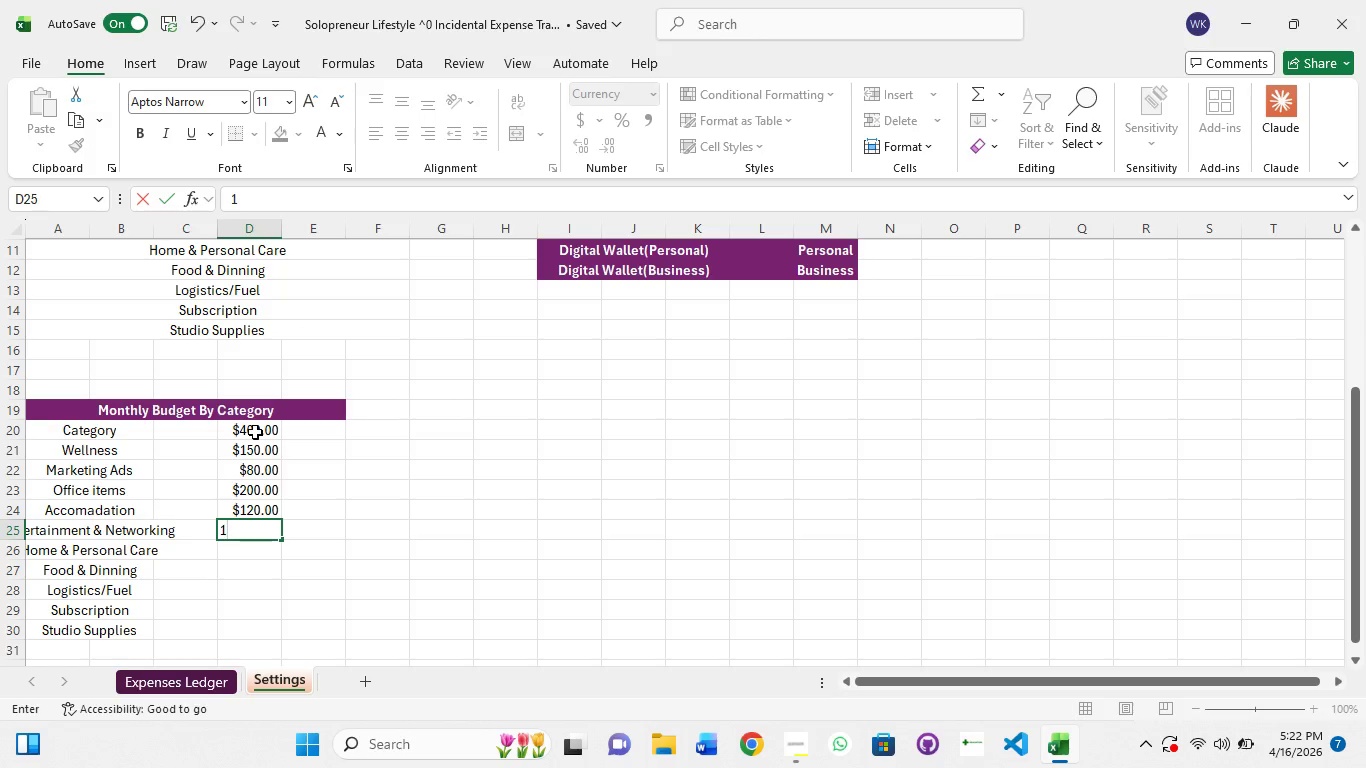 
key(Numpad8)
 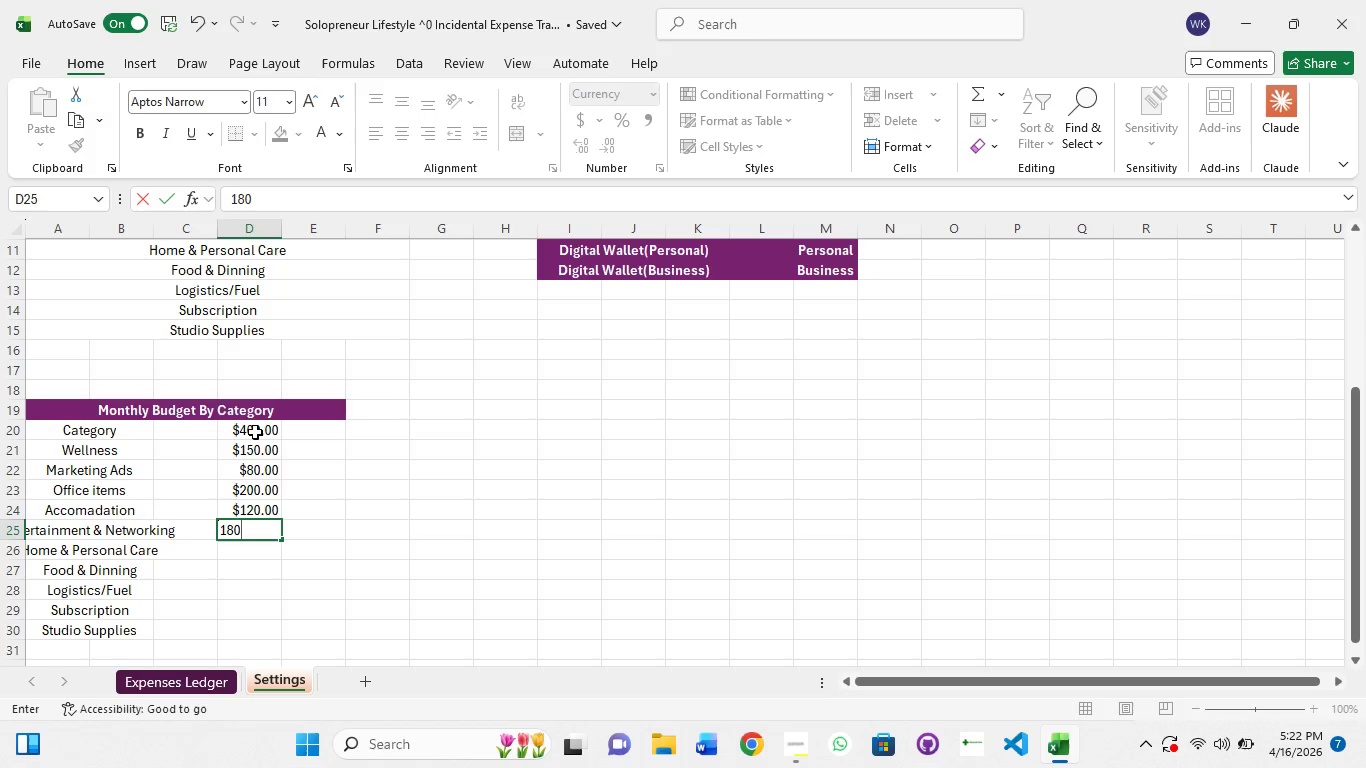 
key(Numpad0)
 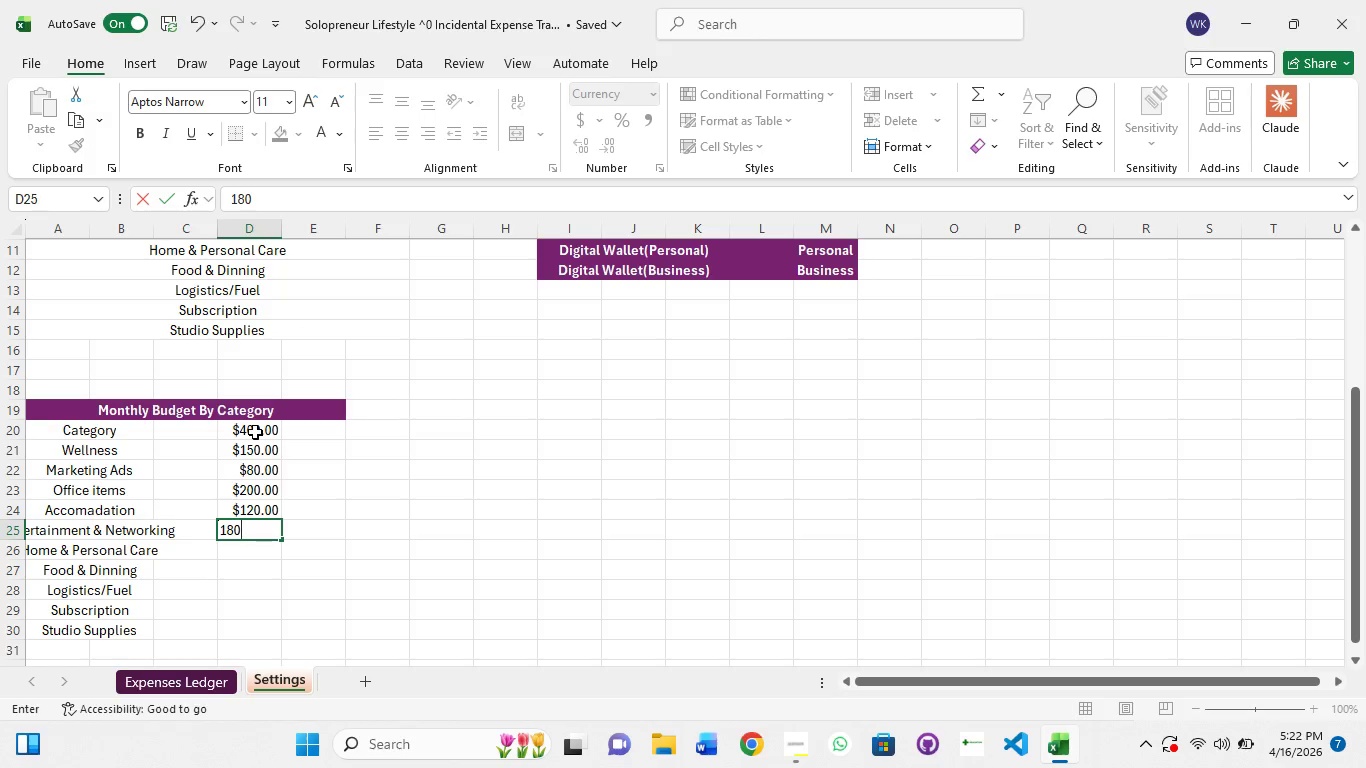 
key(NumpadEnter)
 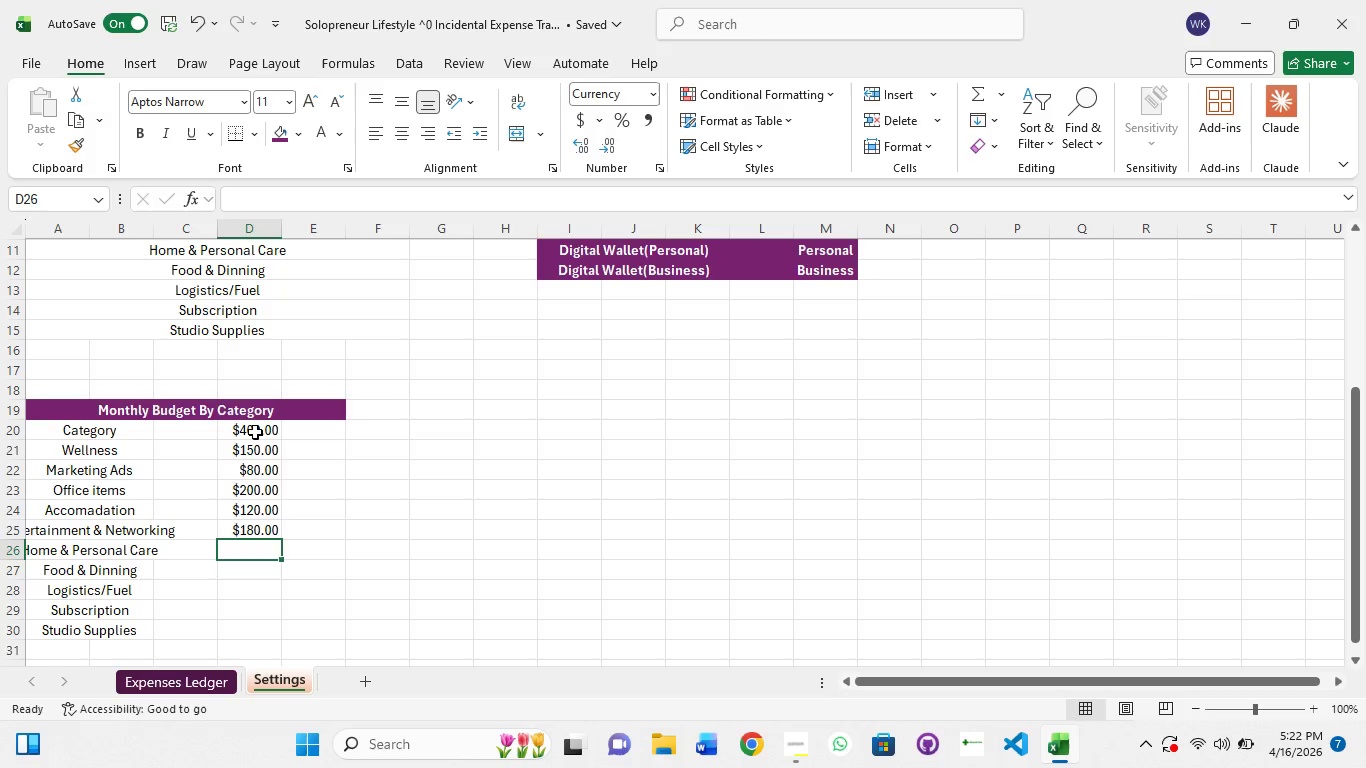 
key(Numpad1)
 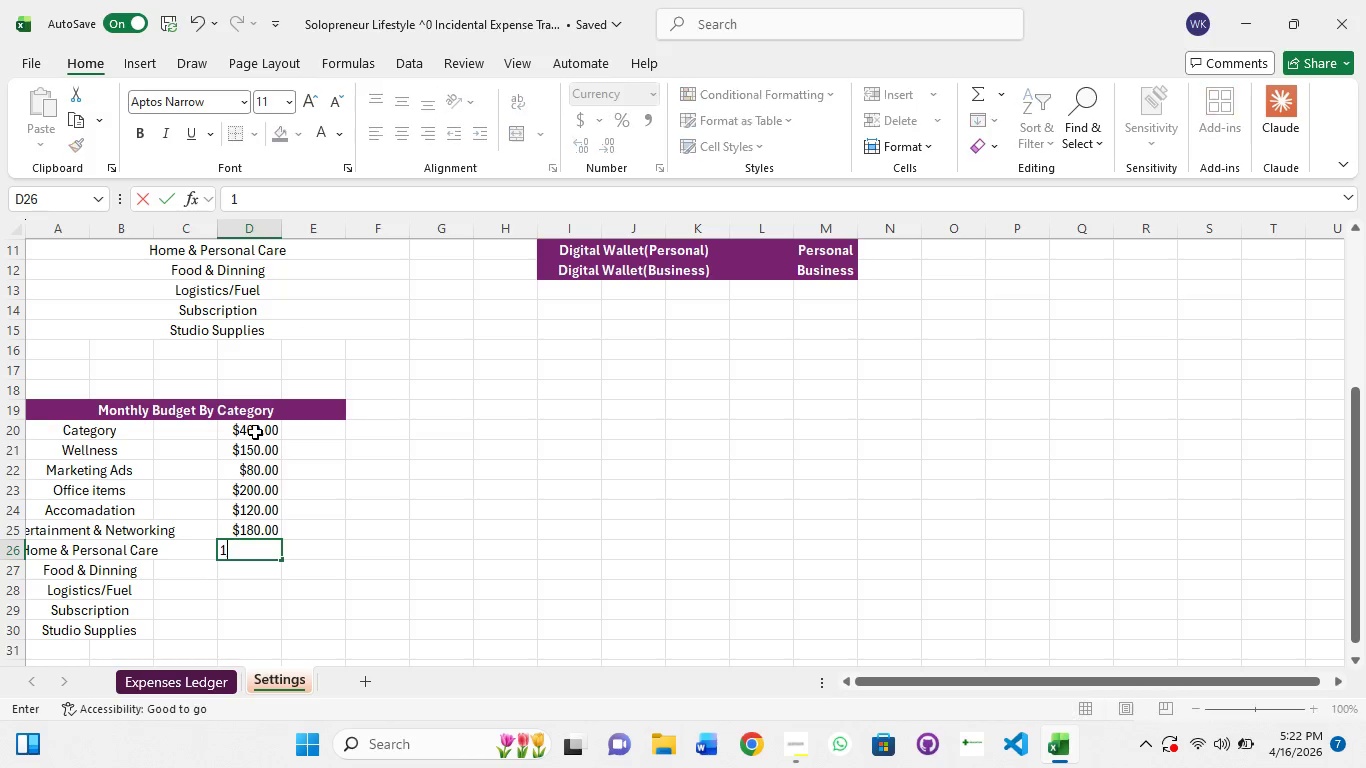 
key(Numpad8)
 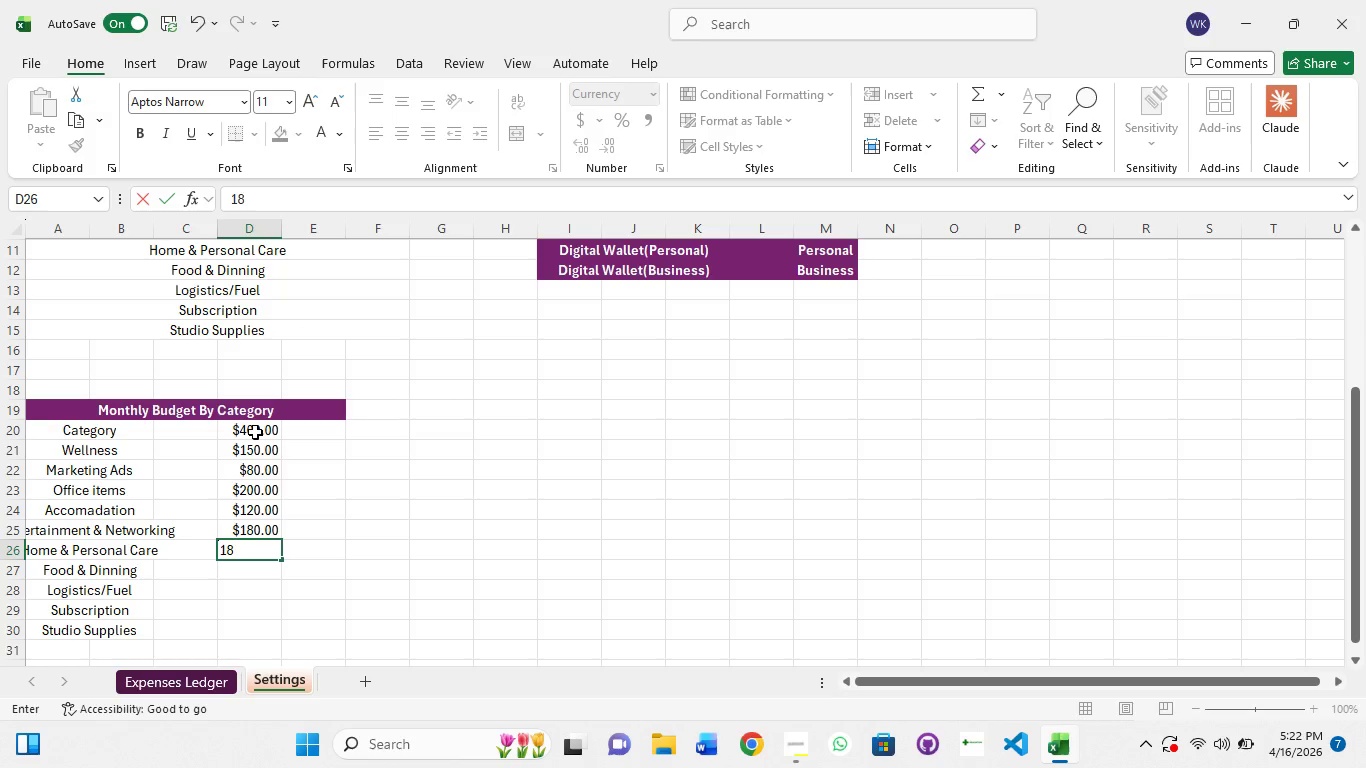 
key(Numpad0)
 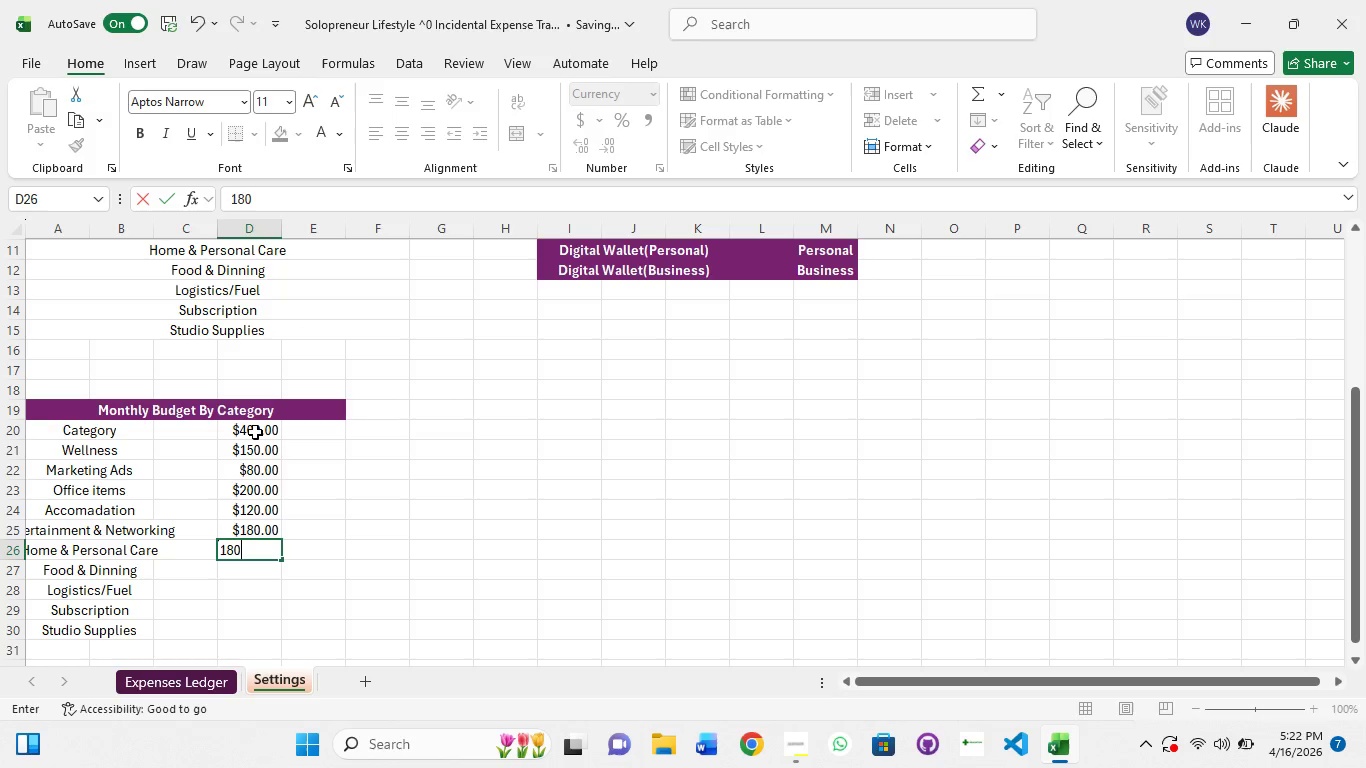 
key(NumpadEnter)
 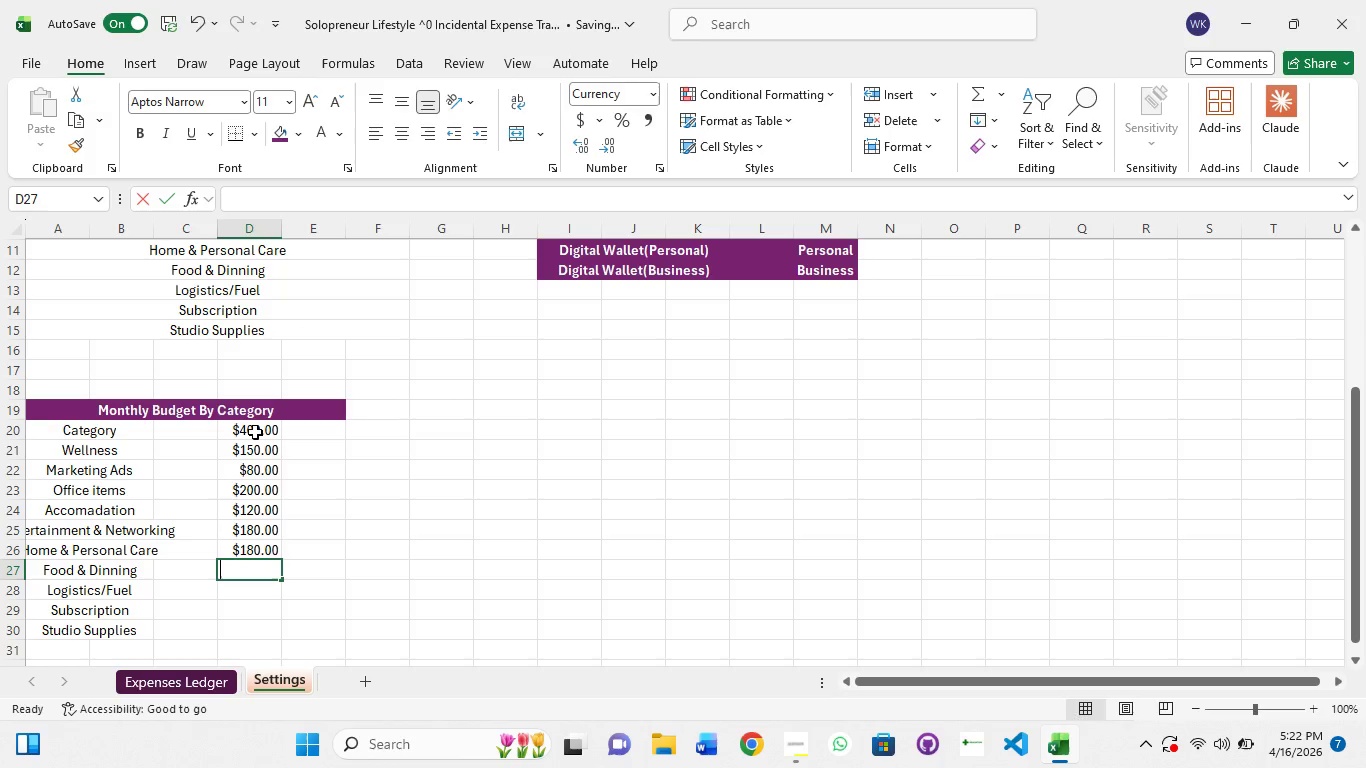 
key(Numpad2)
 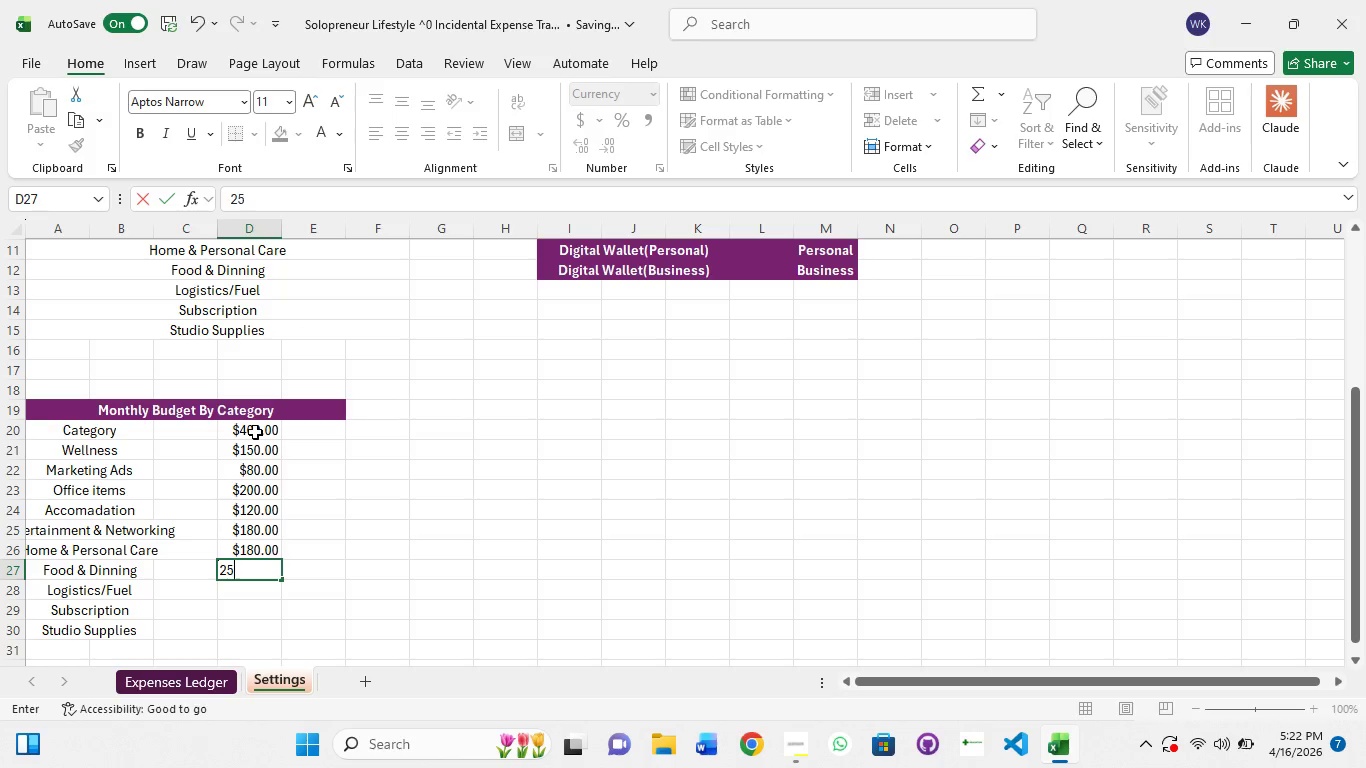 
key(Numpad5)
 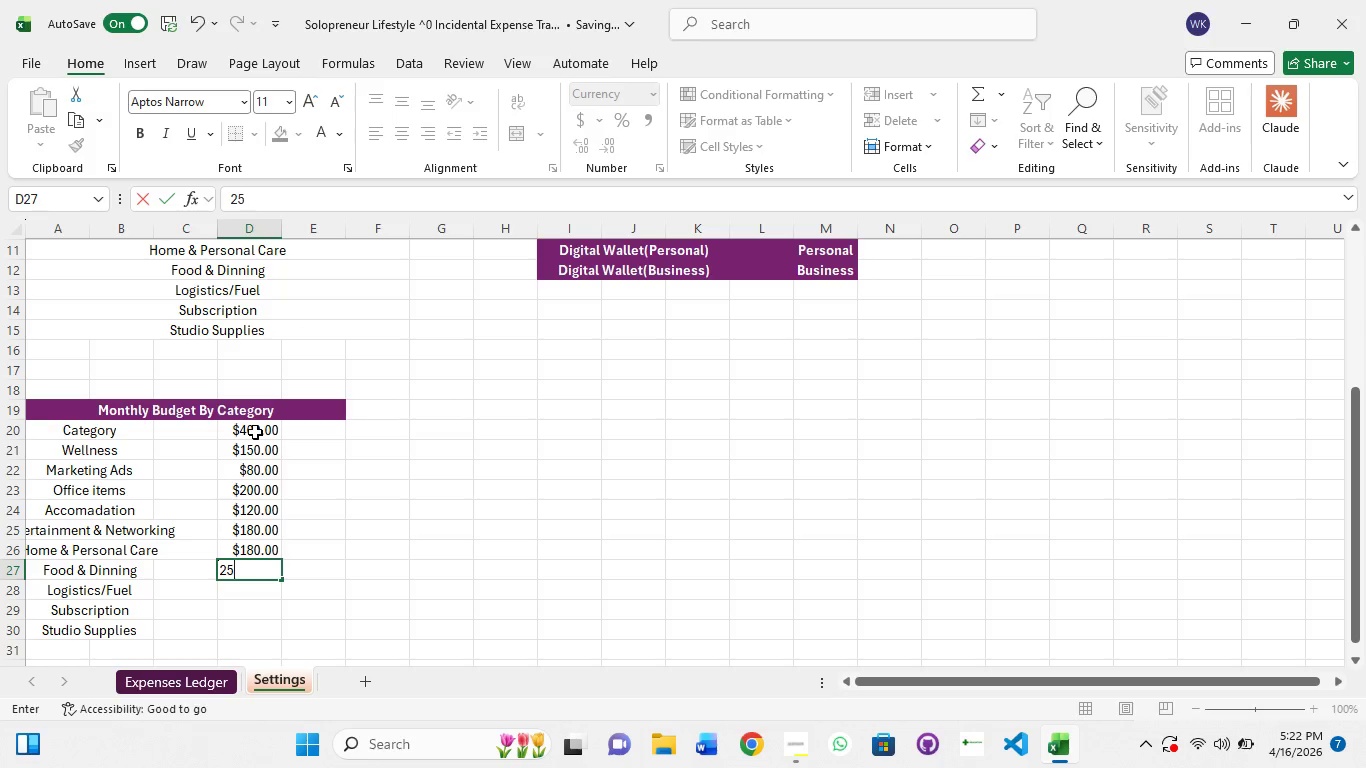 
key(Numpad0)
 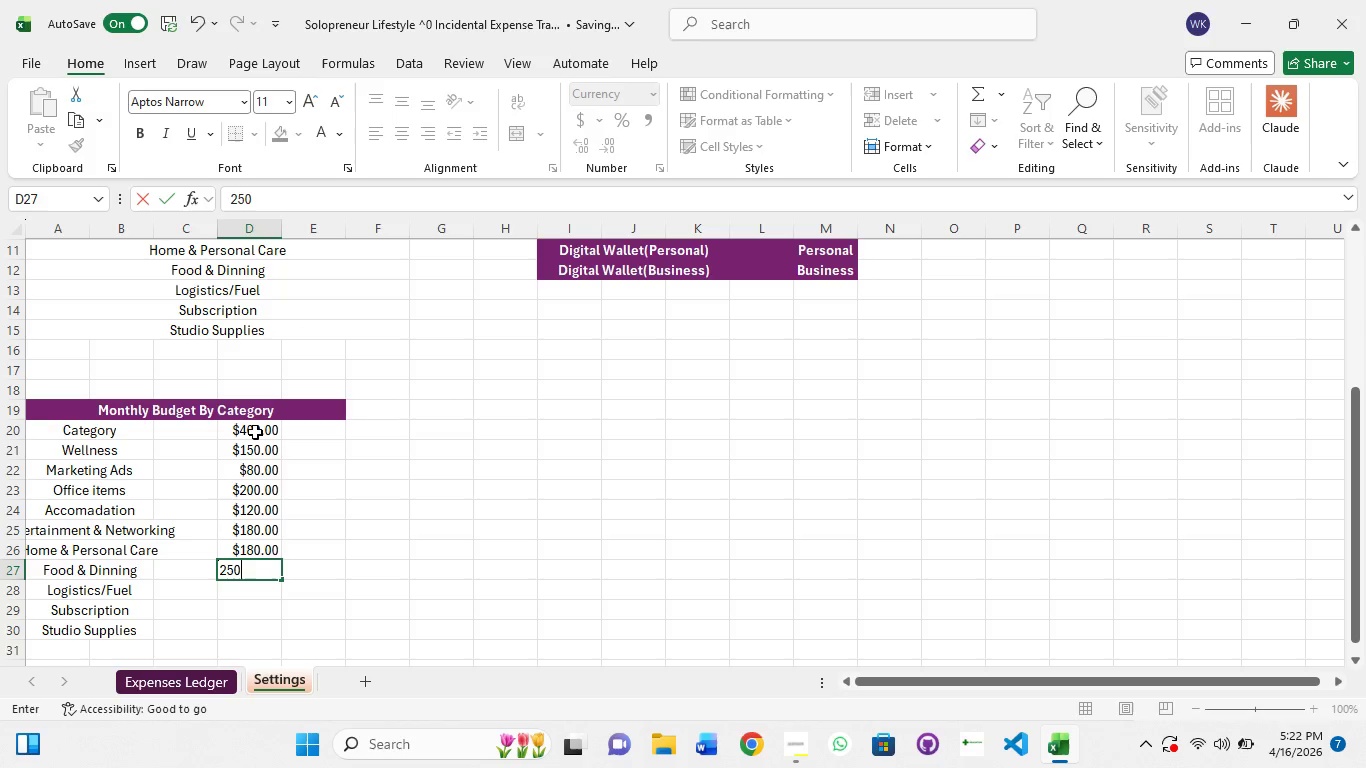 
key(NumpadEnter)
 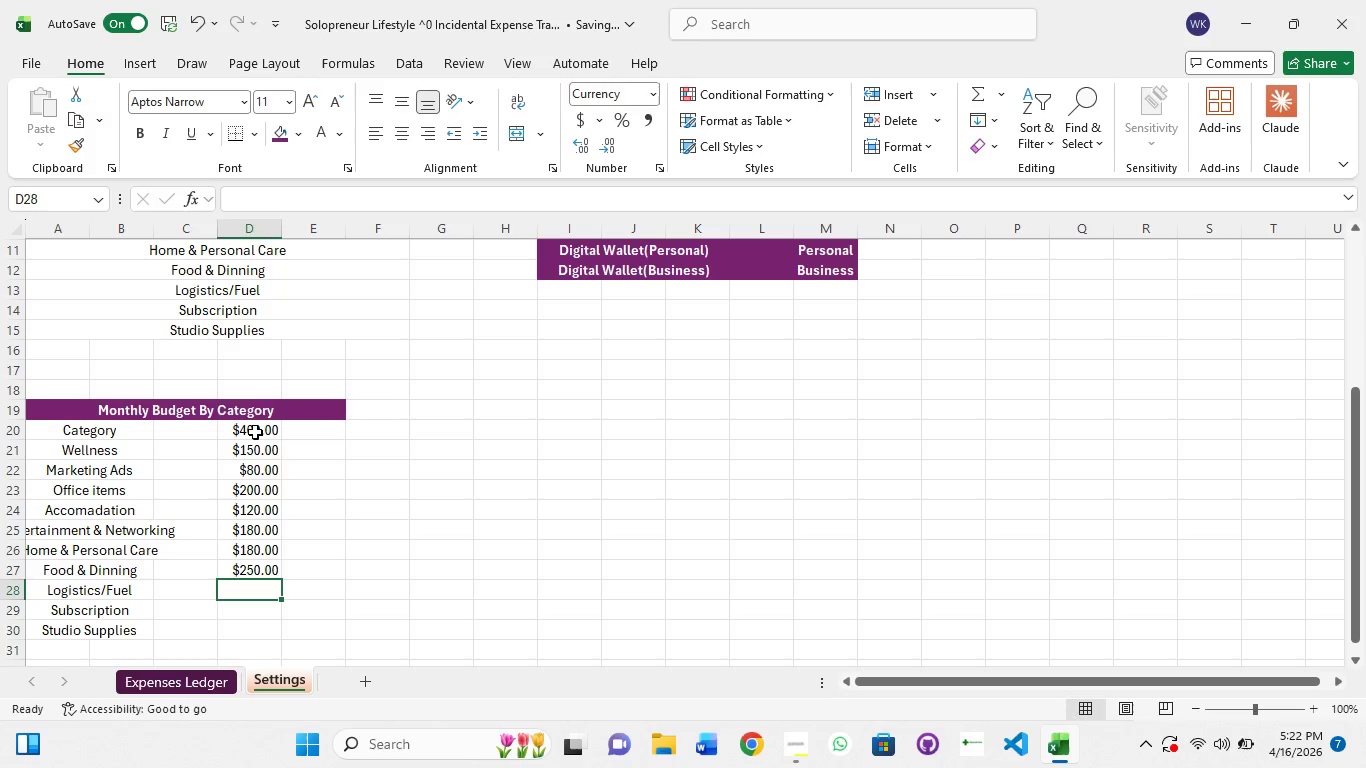 
key(Numpad6)
 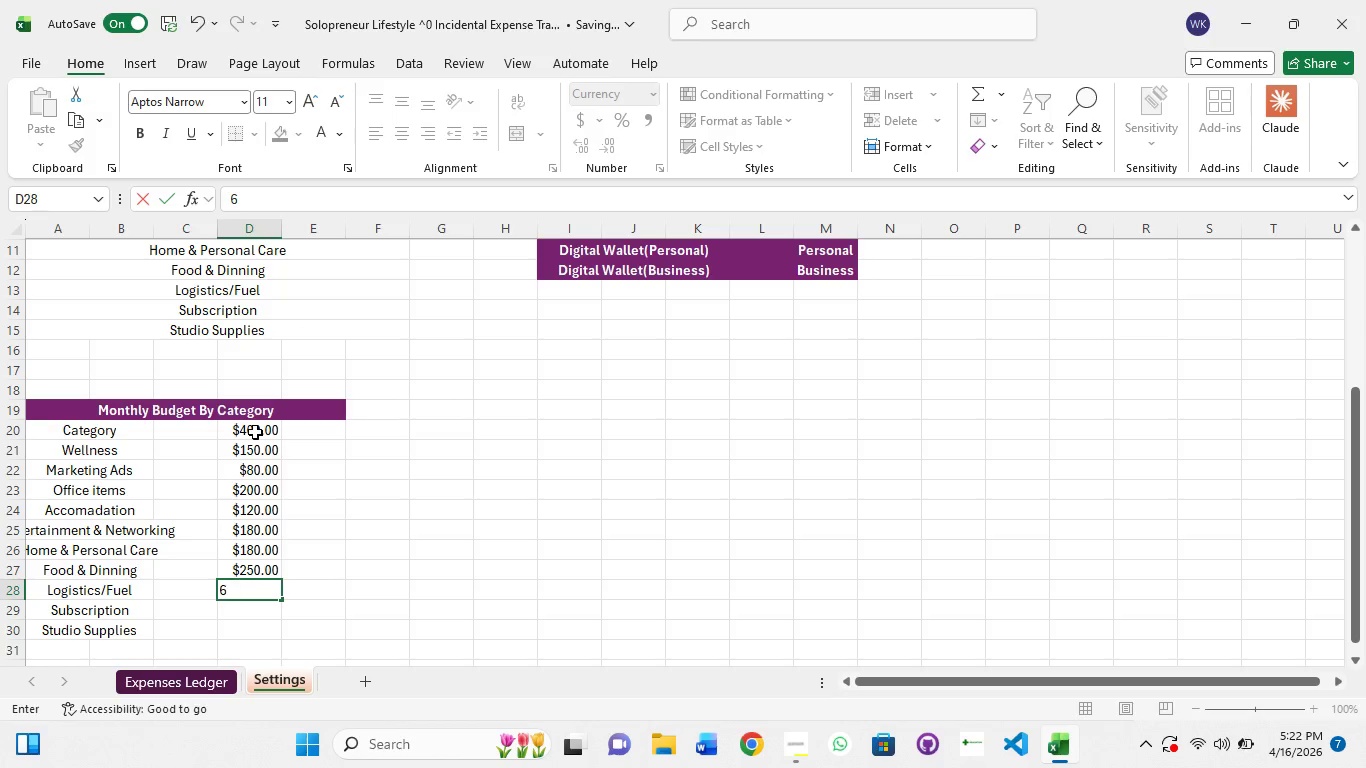 
key(Numpad0)
 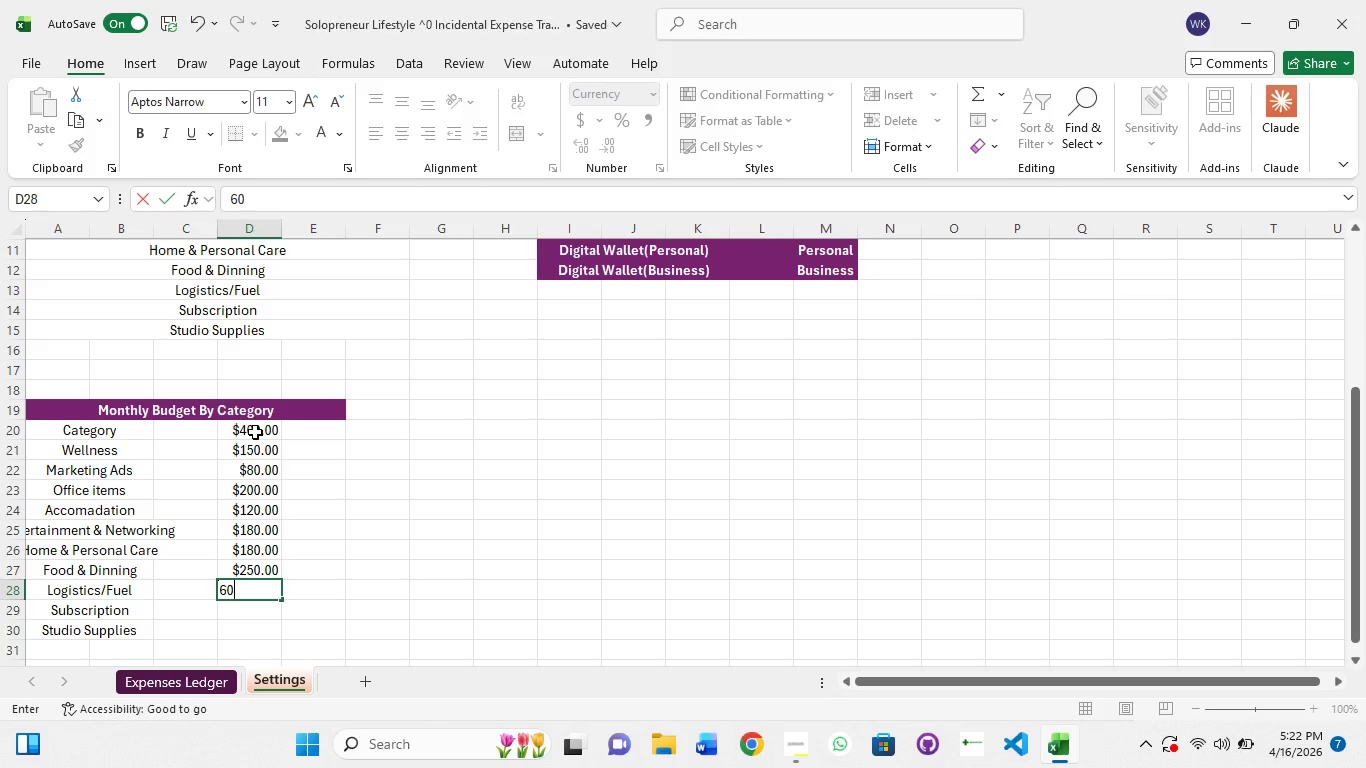 
key(Backspace)
 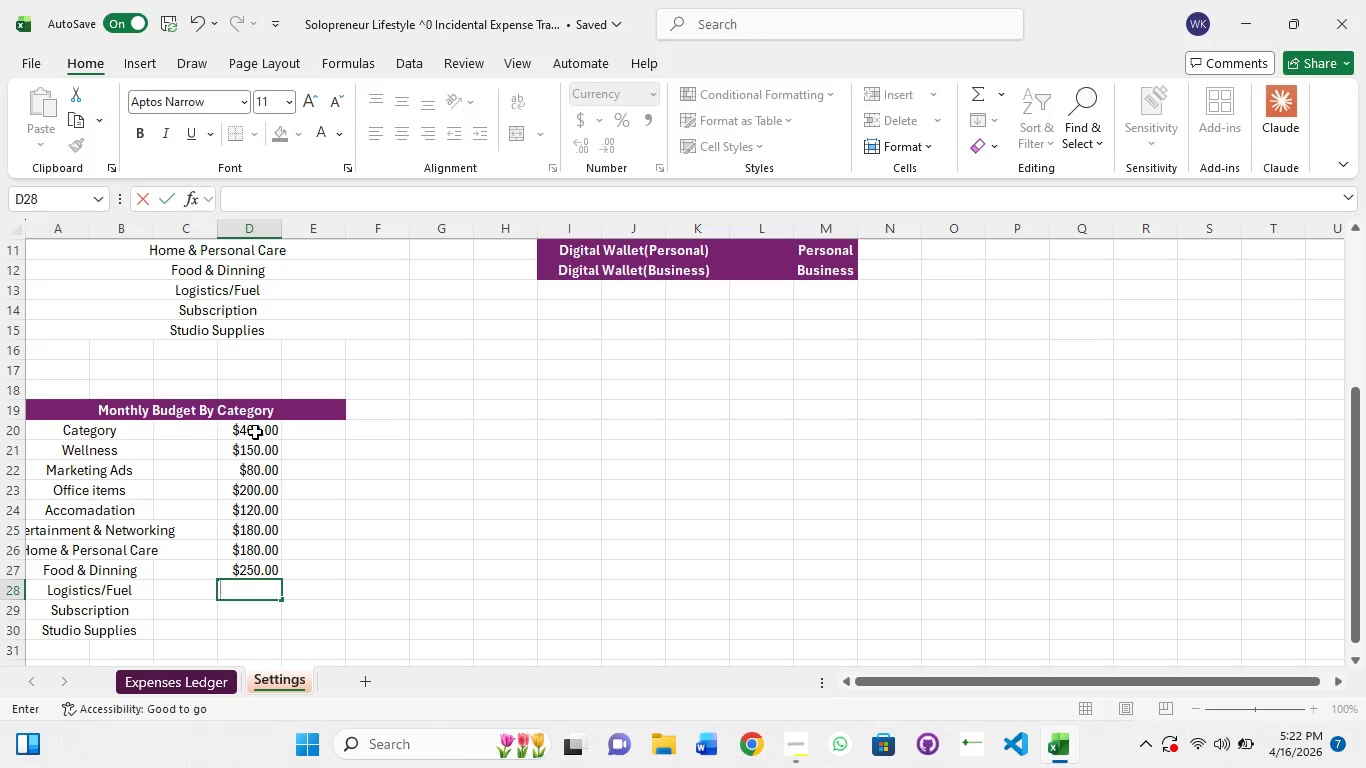 
key(Backspace)
 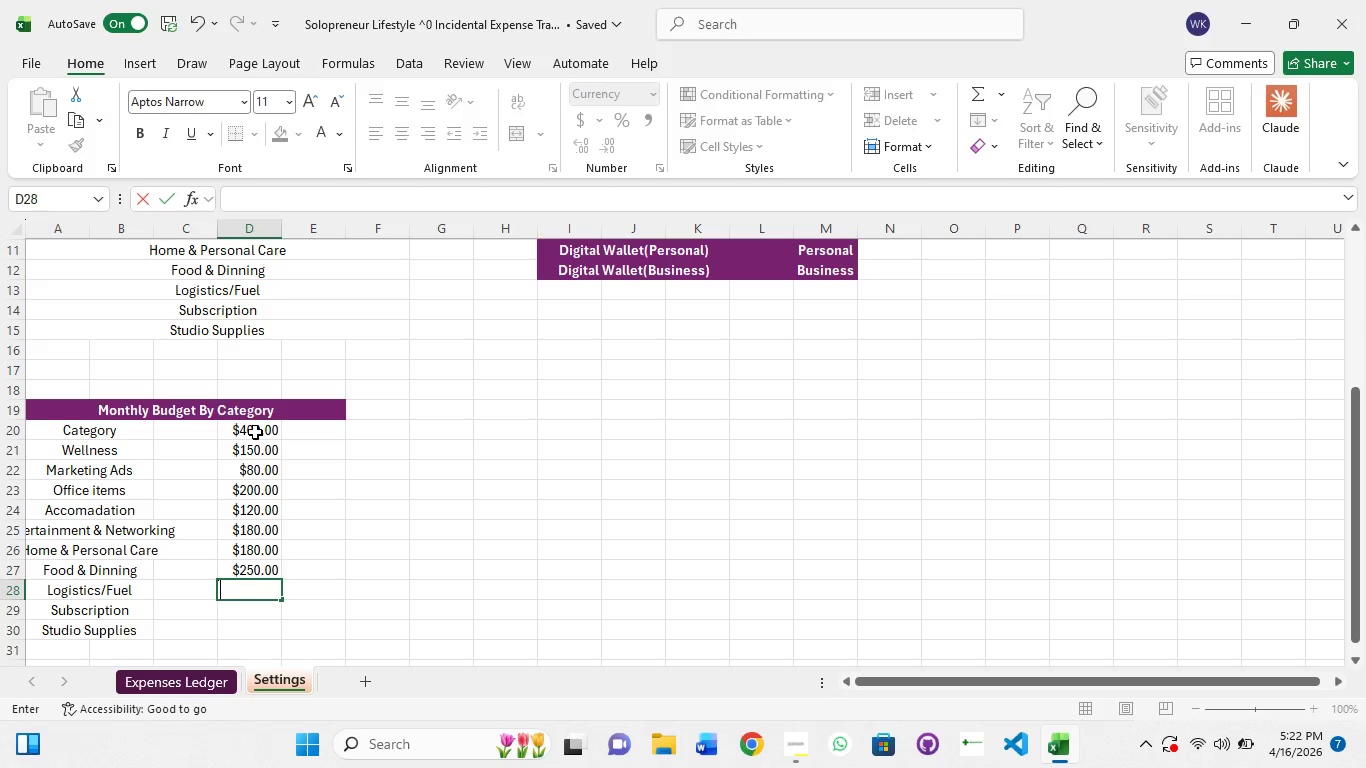 
key(Numpad3)
 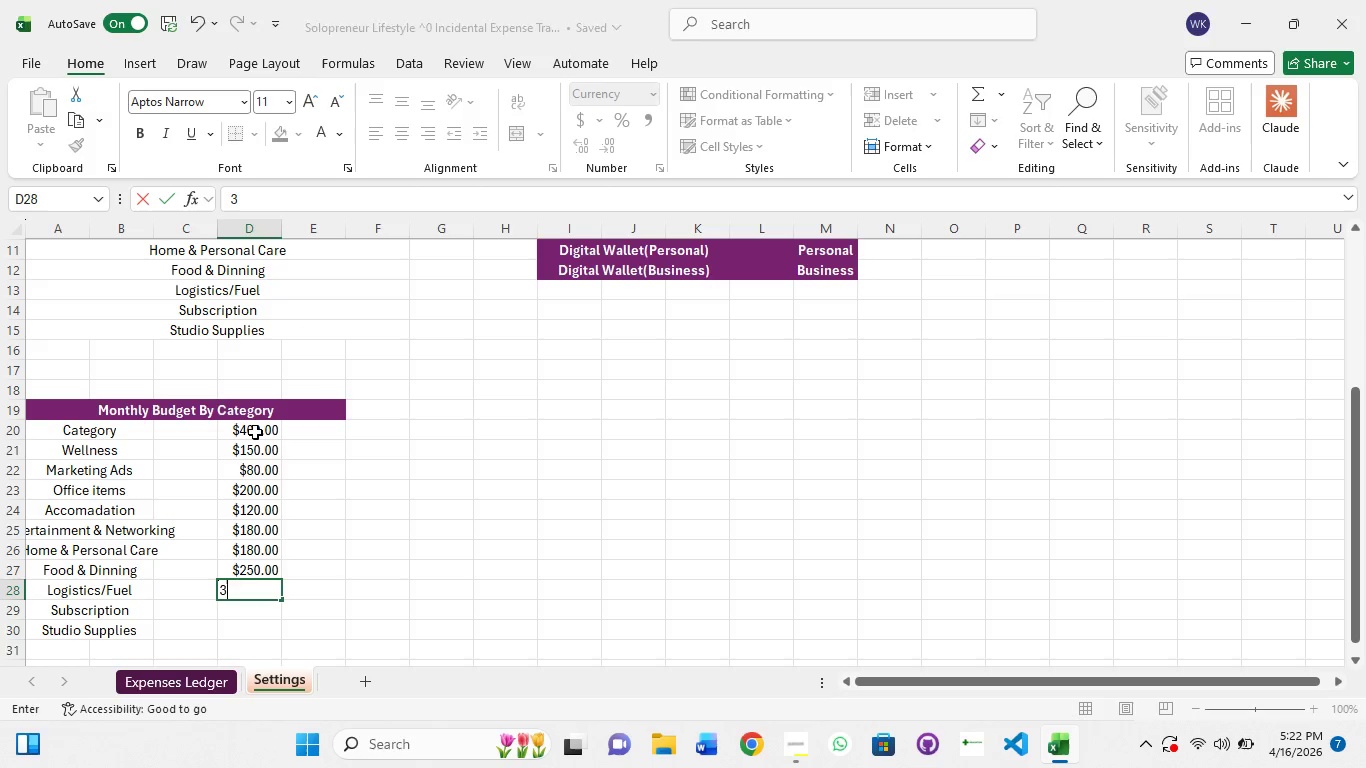 
key(Numpad0)
 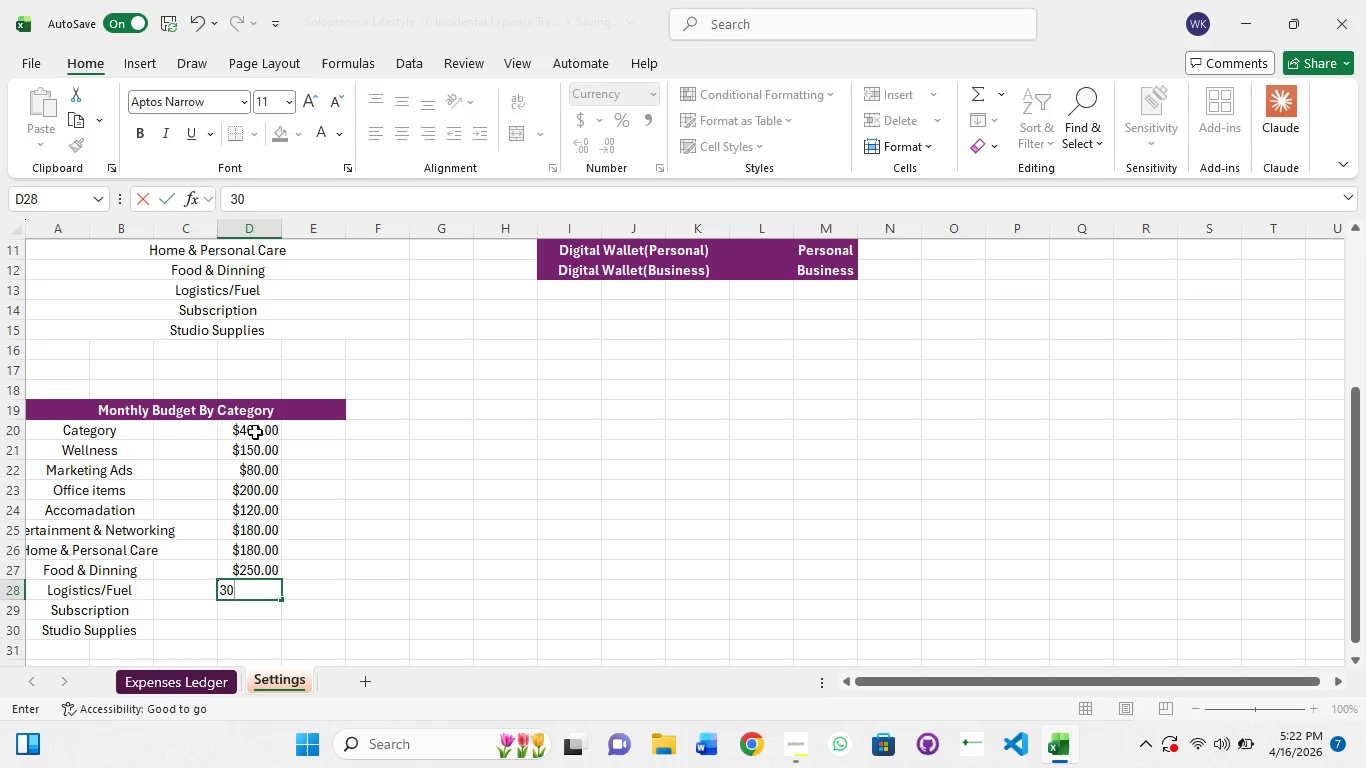 
key(Numpad0)
 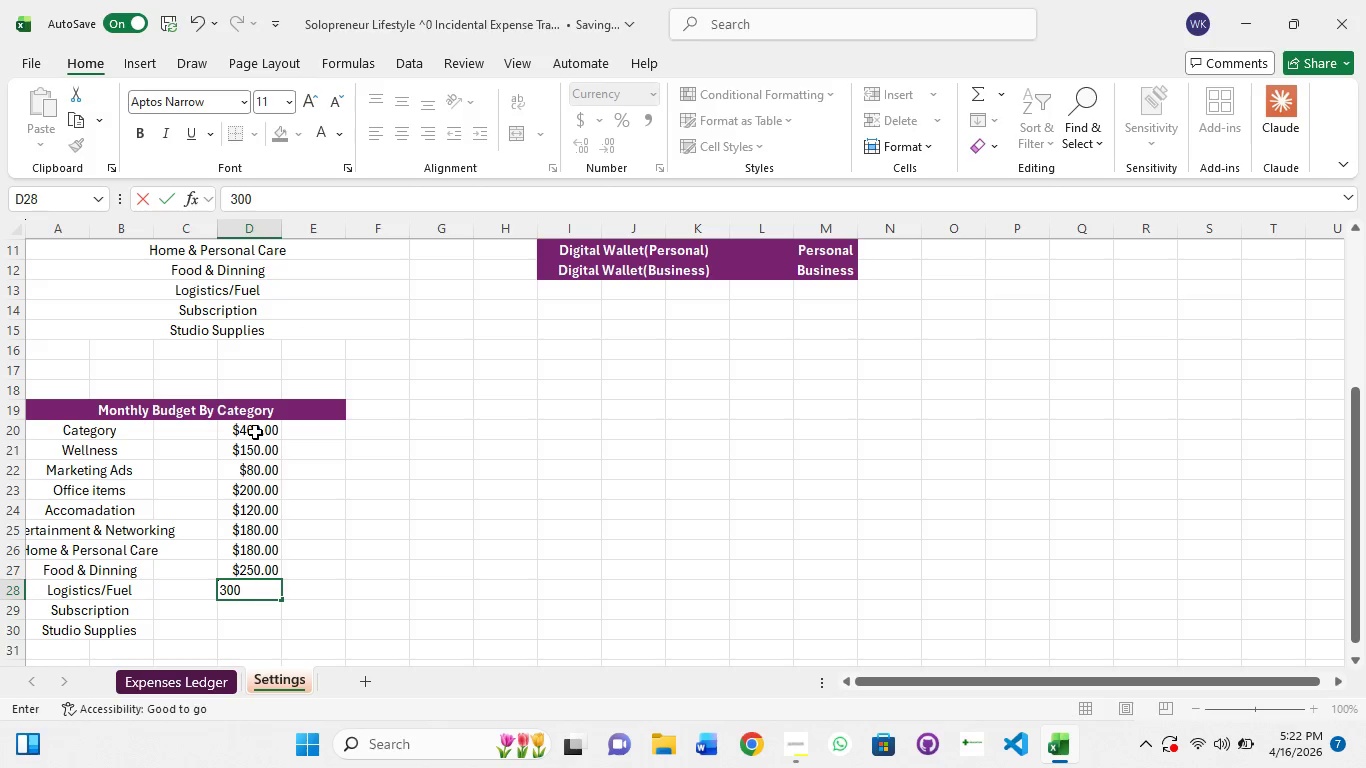 
key(NumpadEnter)
 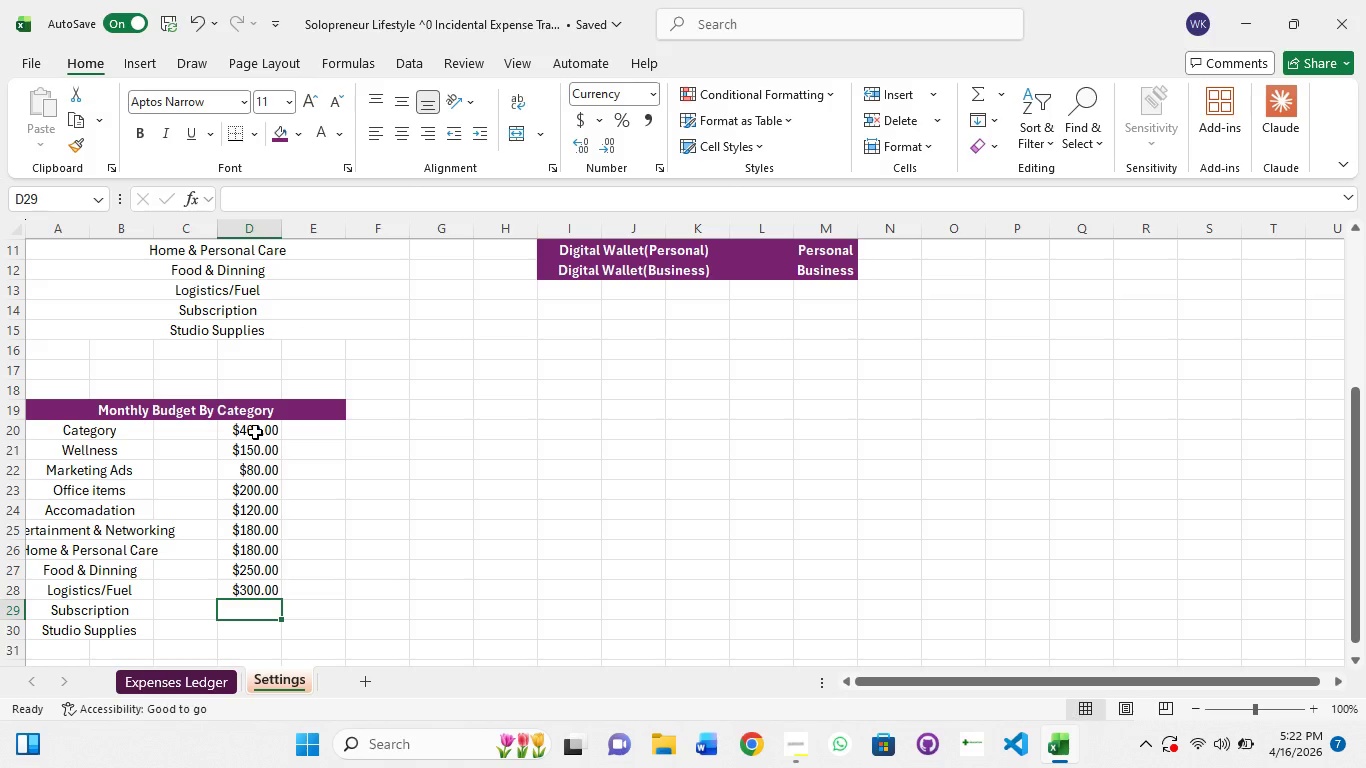 
wait(6.33)
 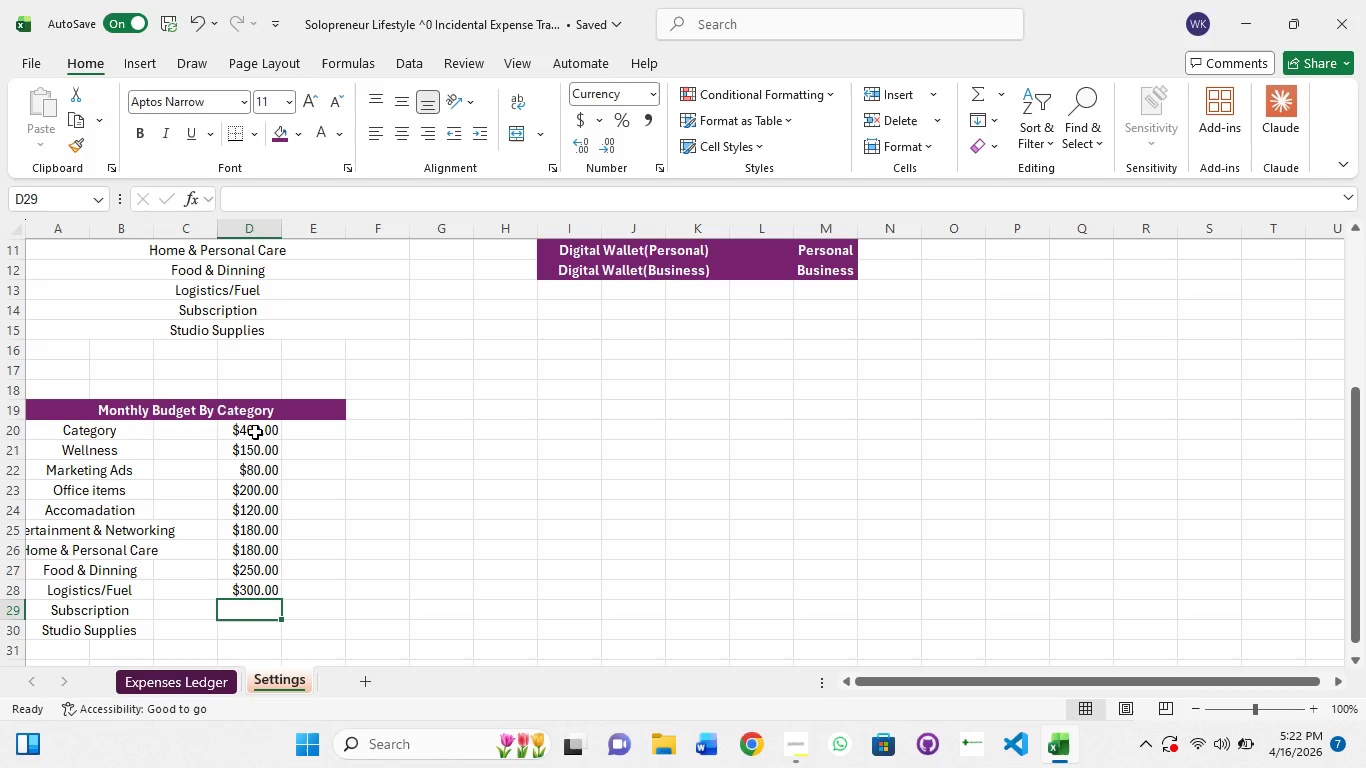 
key(Numpad2)
 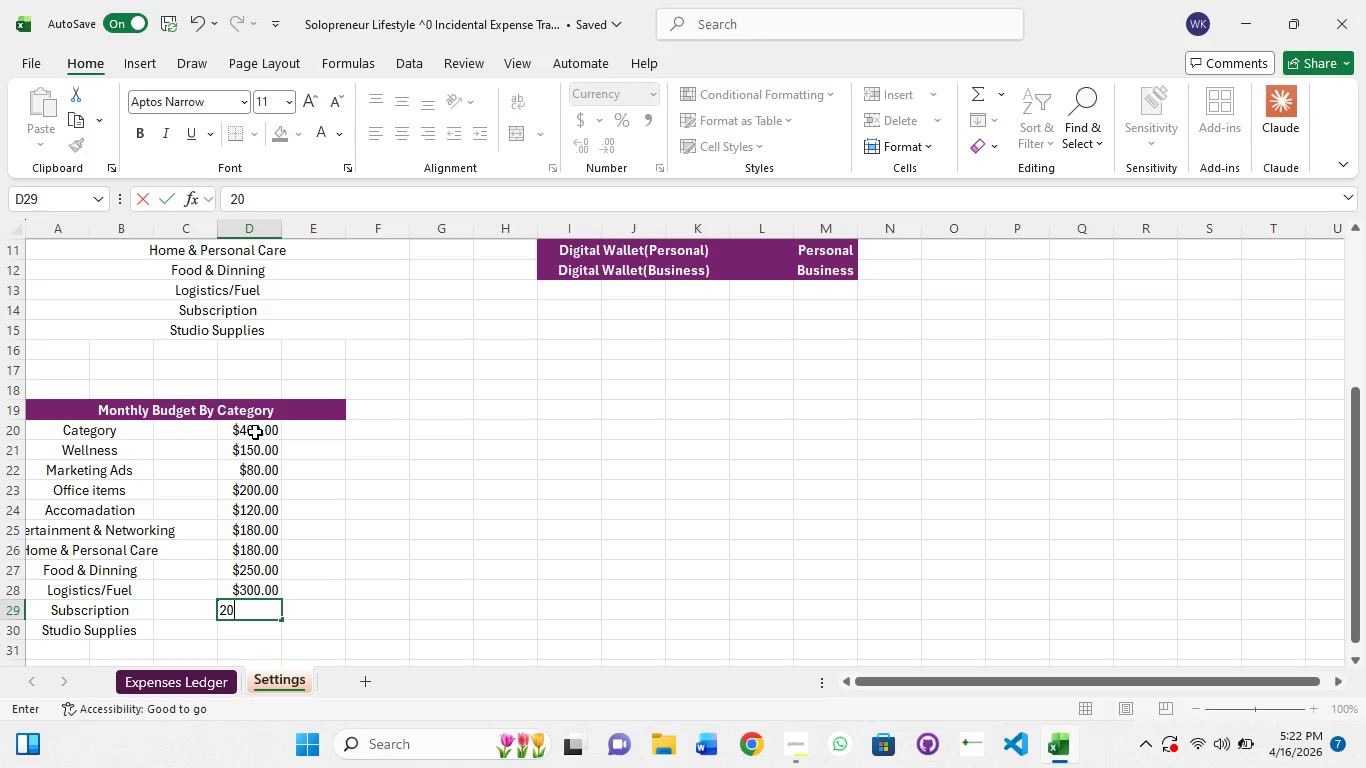 
key(Numpad0)
 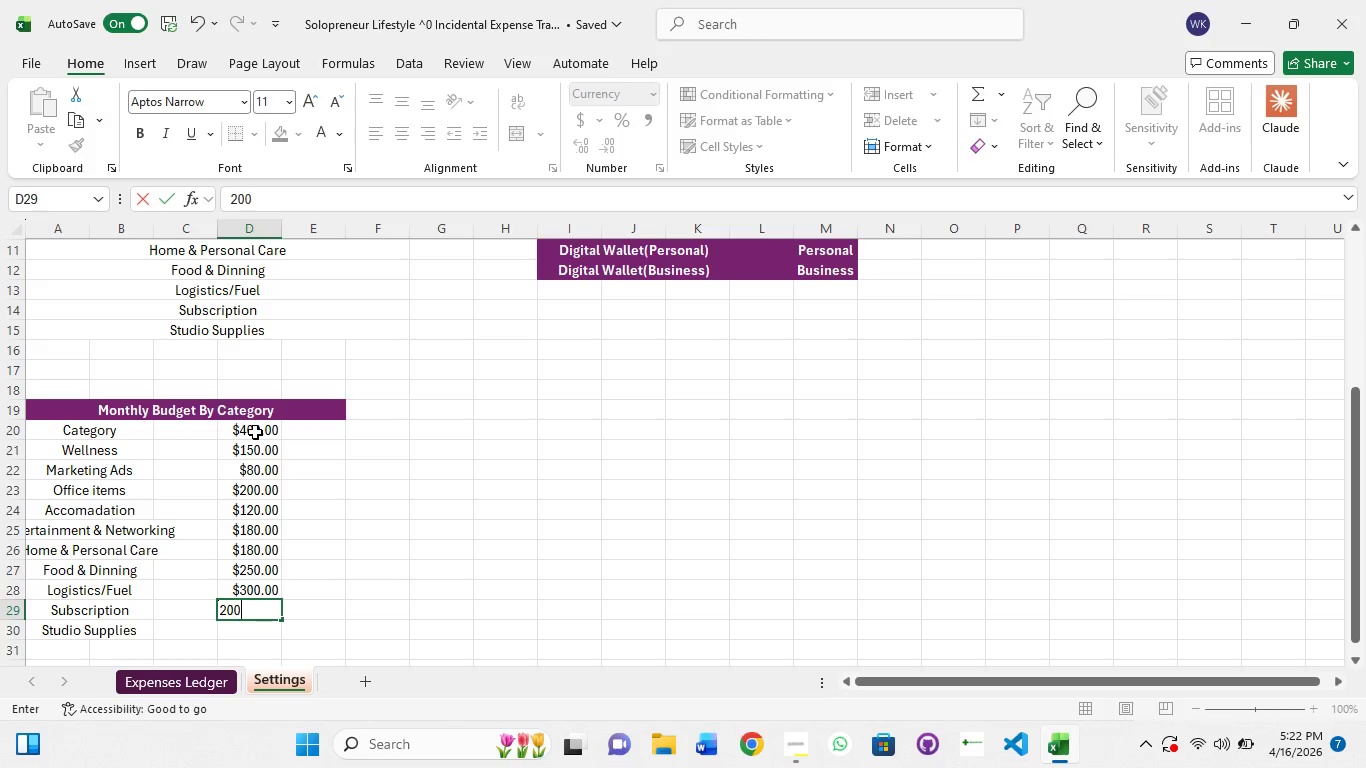 
key(Numpad0)
 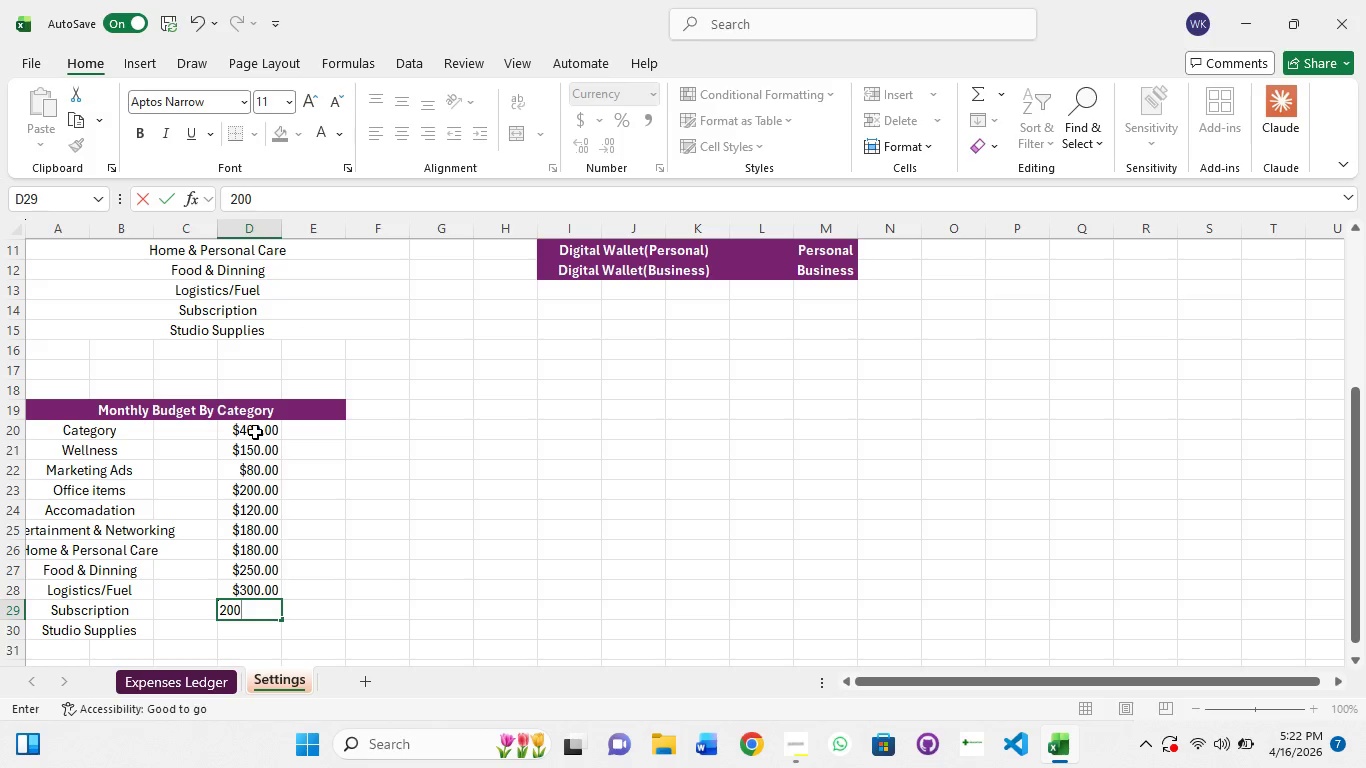 
key(NumpadEnter)
 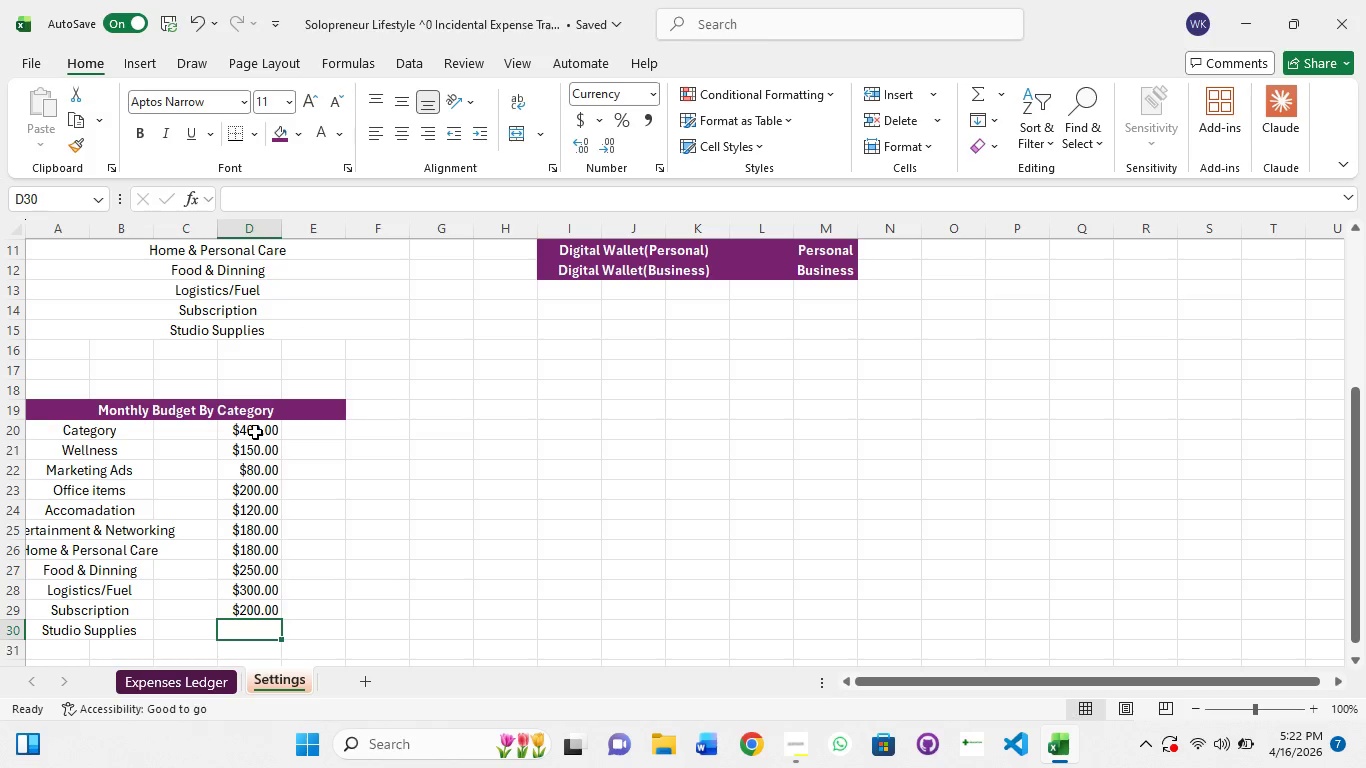 
key(Numpad8)
 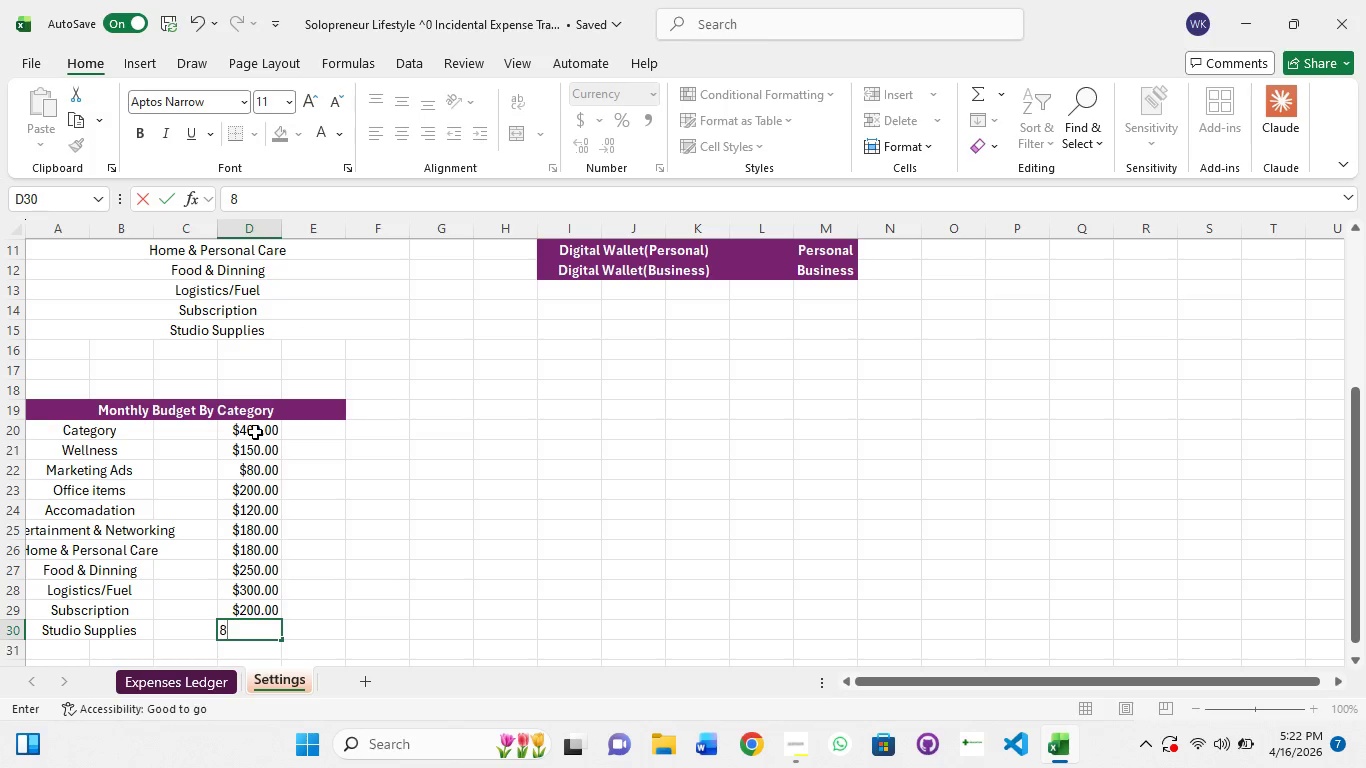 
key(Numpad0)
 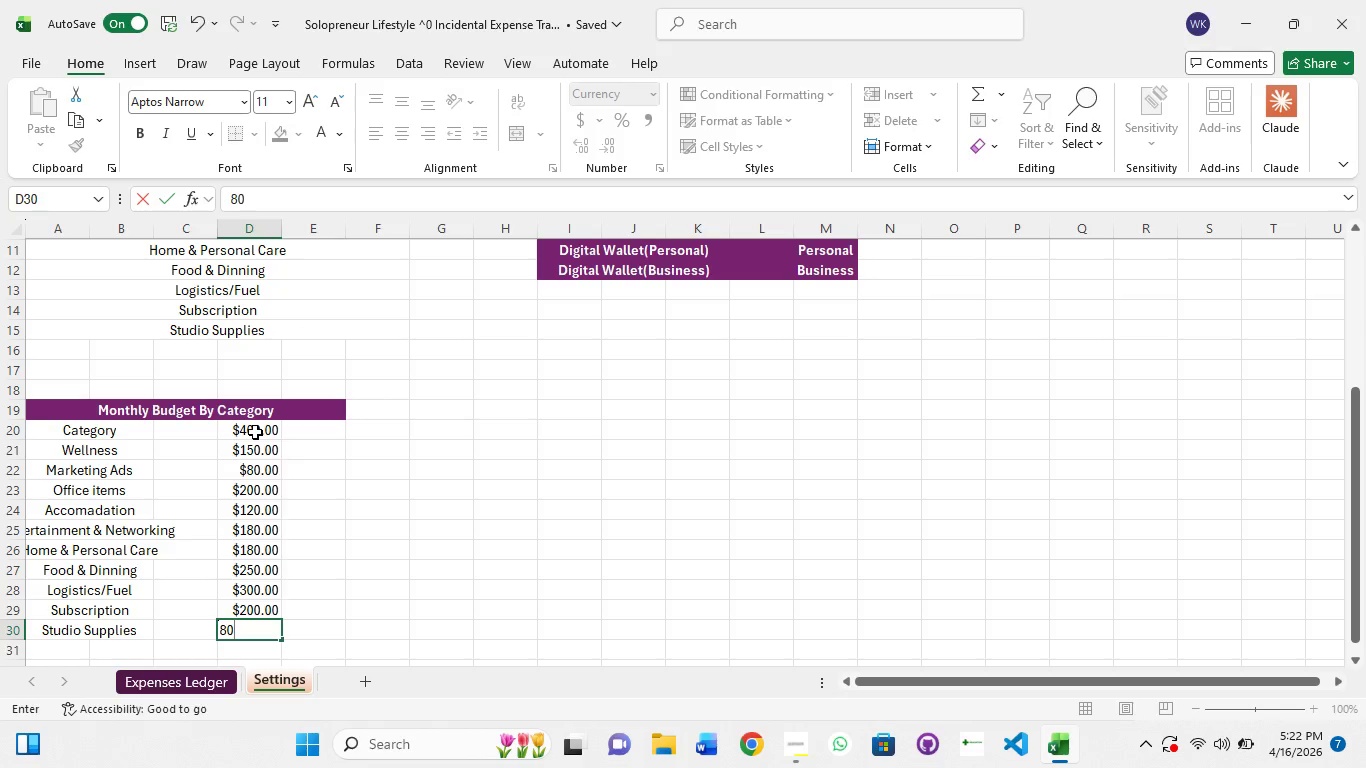 
key(Backspace)
 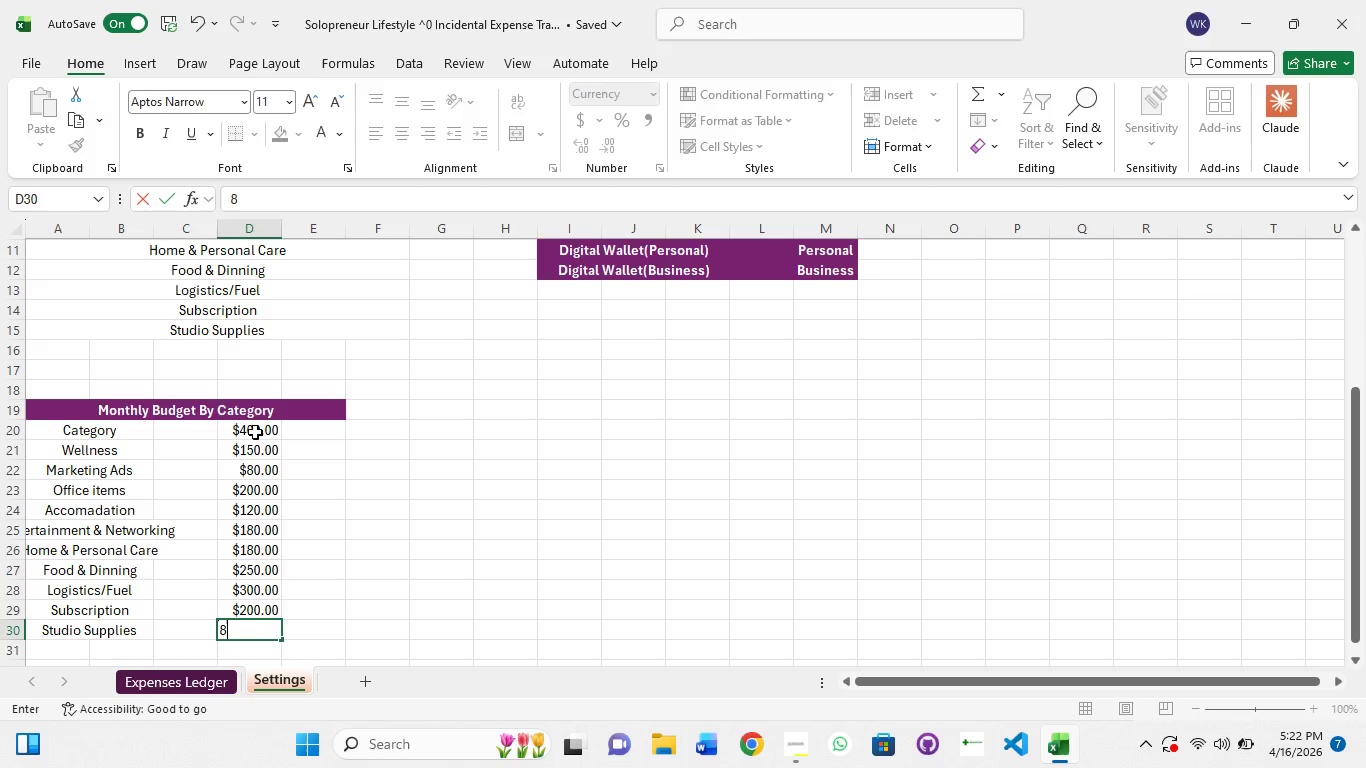 
key(Backspace)
 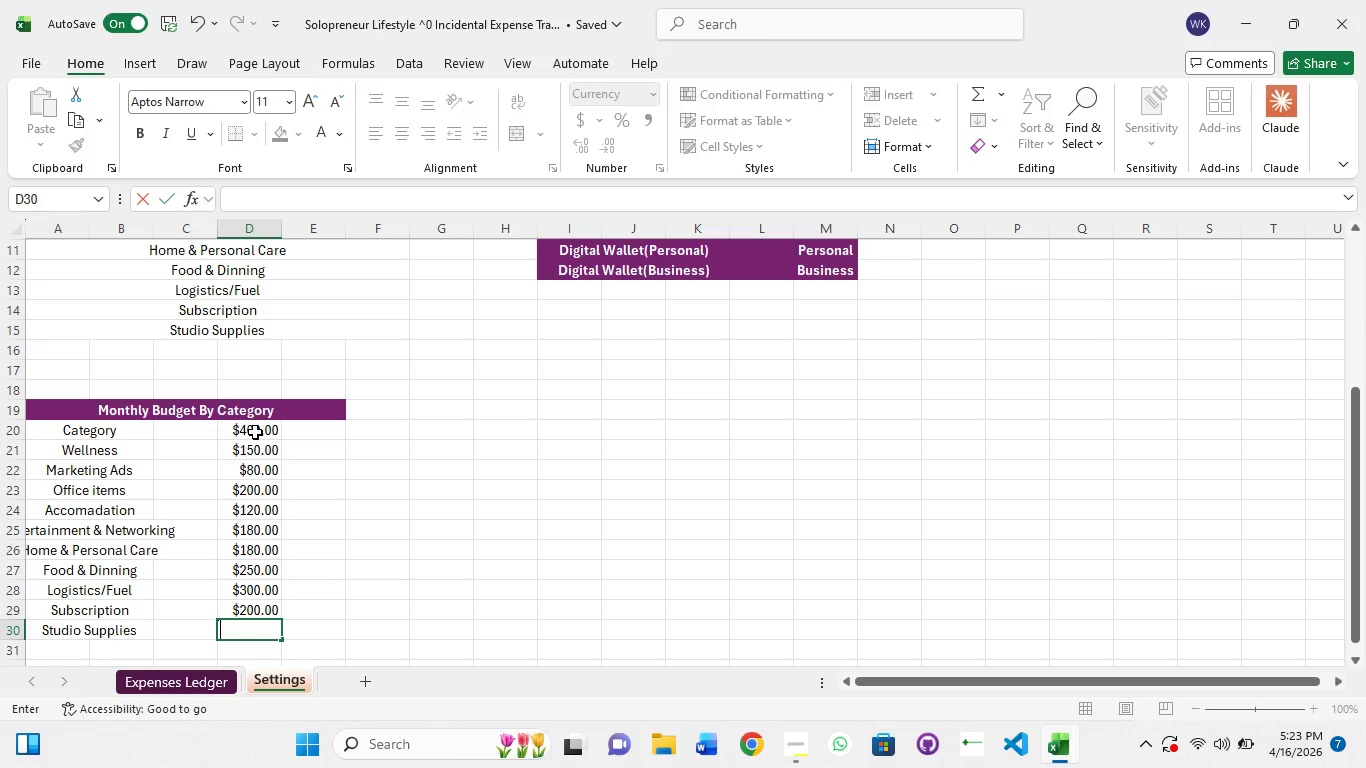 
key(Numpad1)
 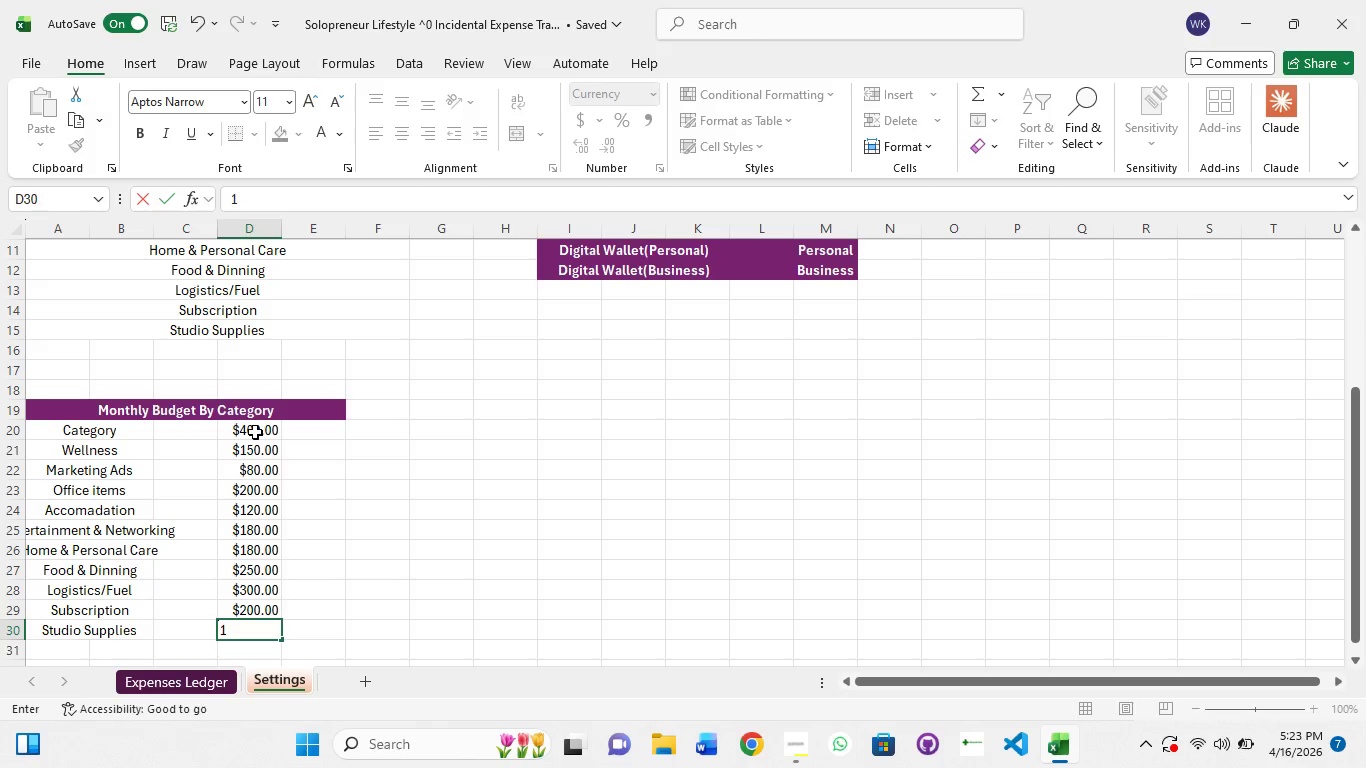 
key(Numpad2)
 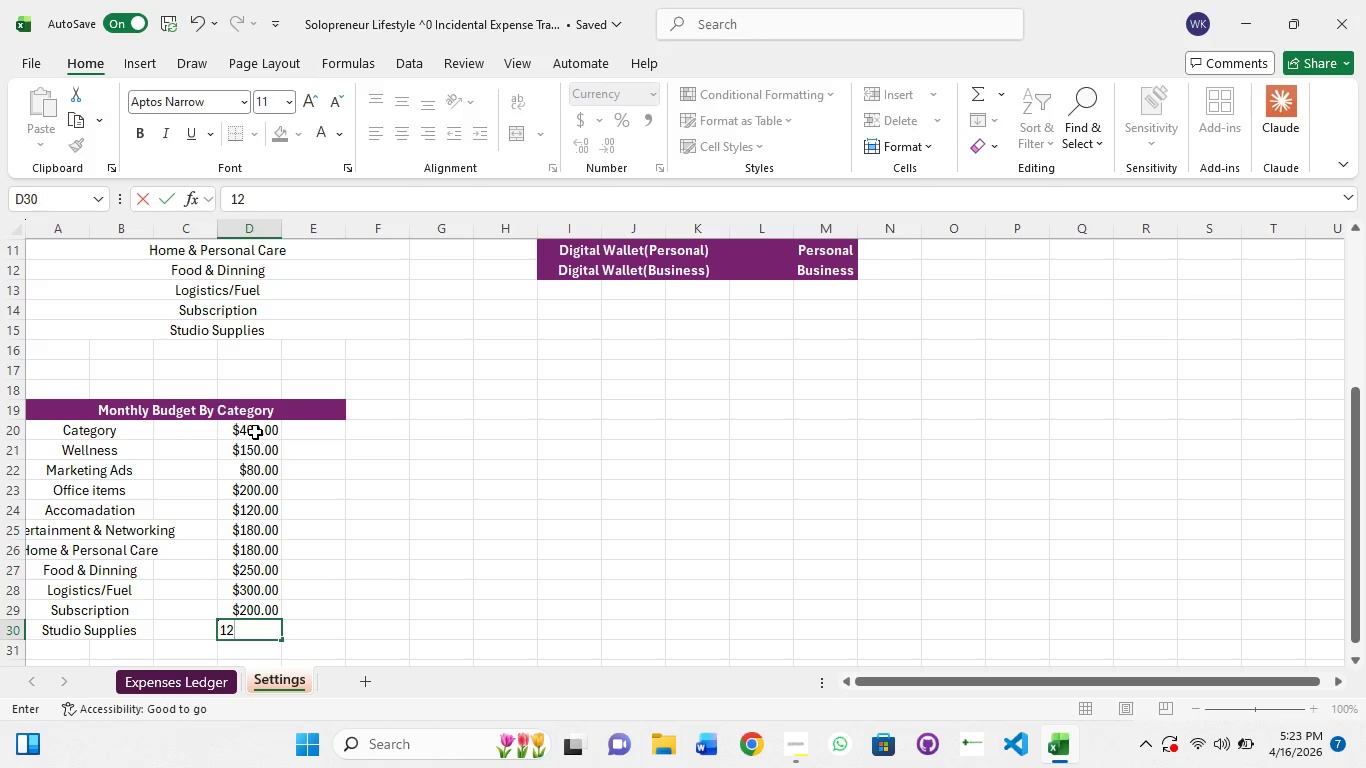 
key(Numpad0)
 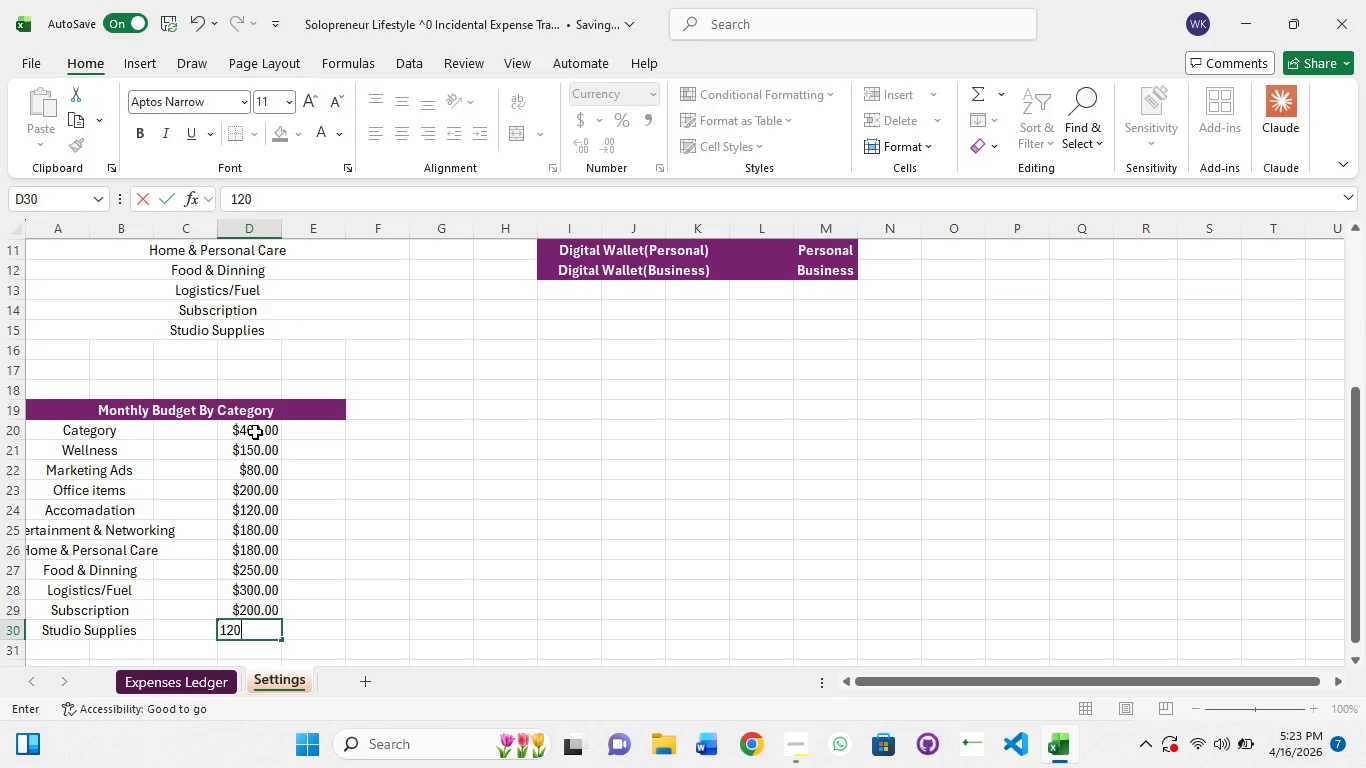 
key(NumpadEnter)
 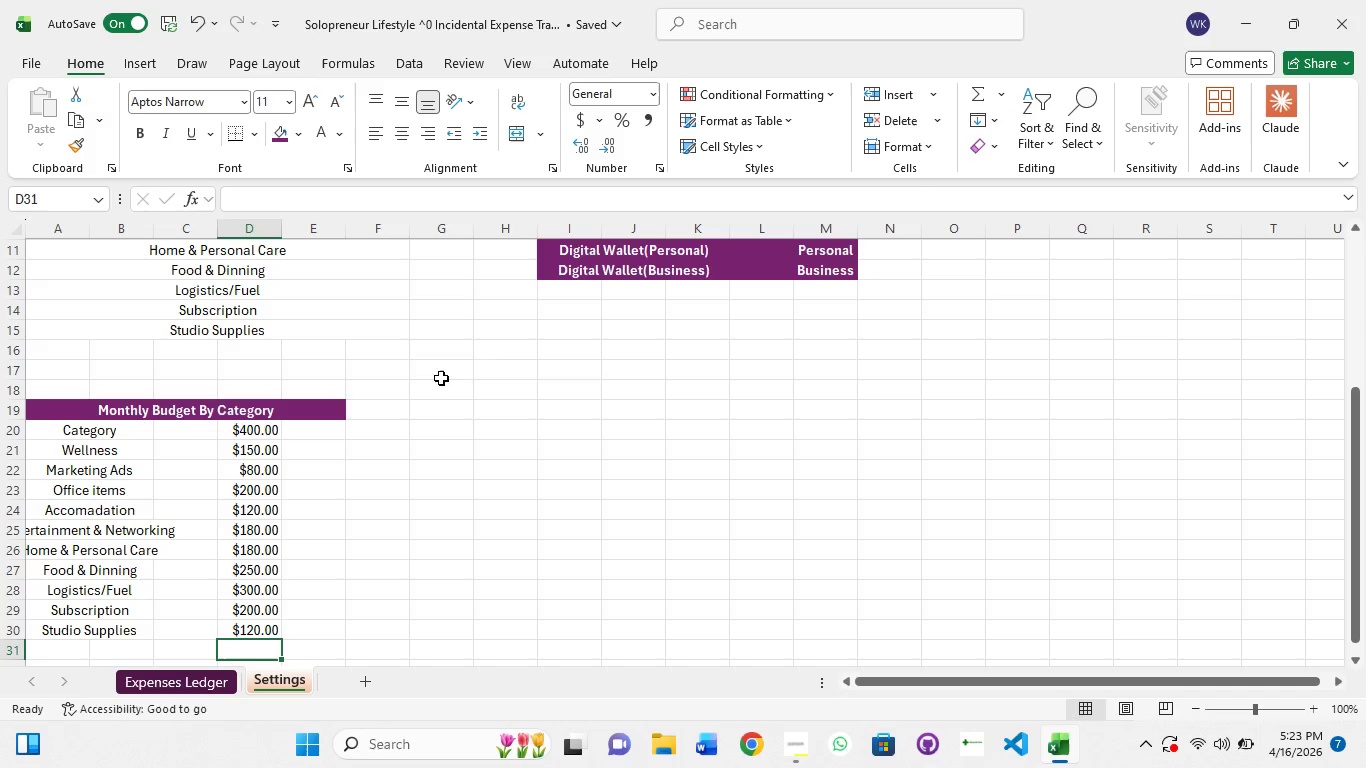 
scroll: coordinate [486, 364], scroll_direction: up, amount: 13.0
 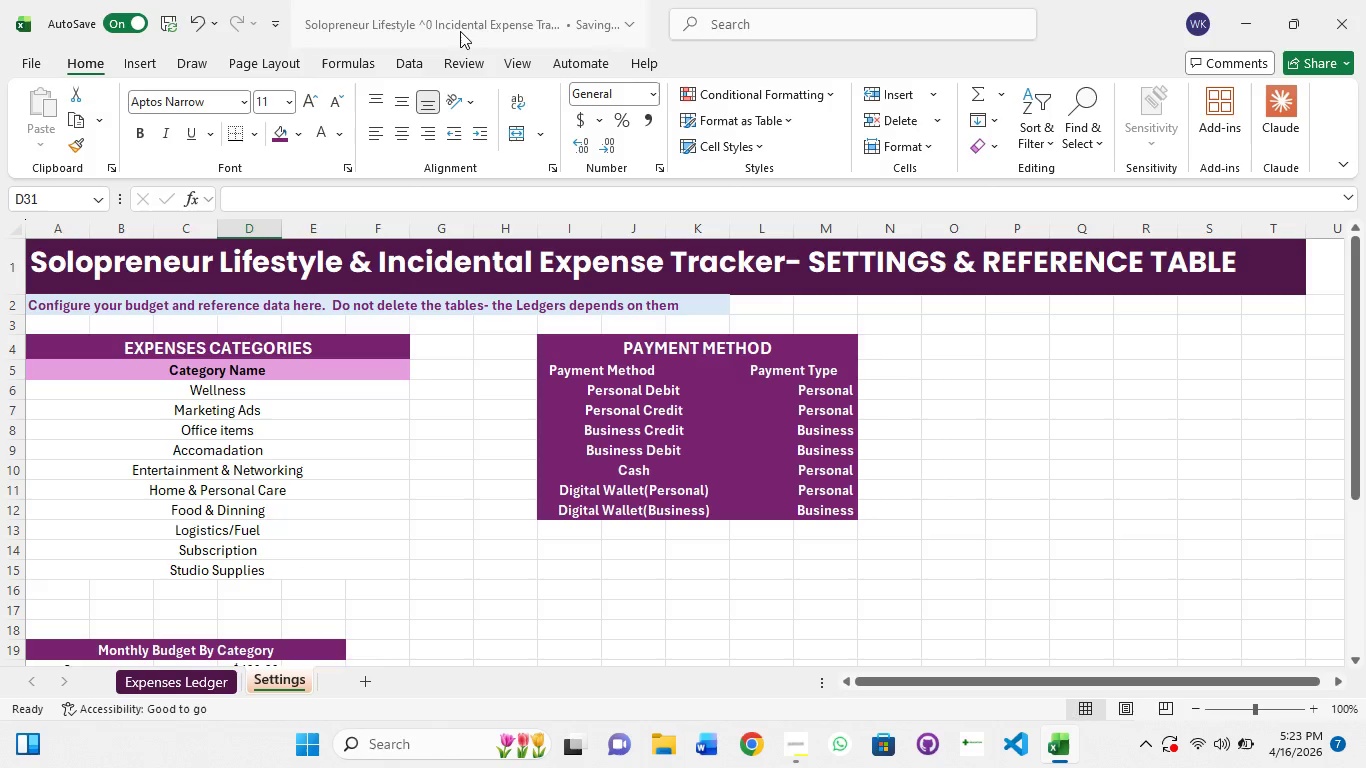 
scroll: coordinate [409, 624], scroll_direction: down, amount: 7.0
 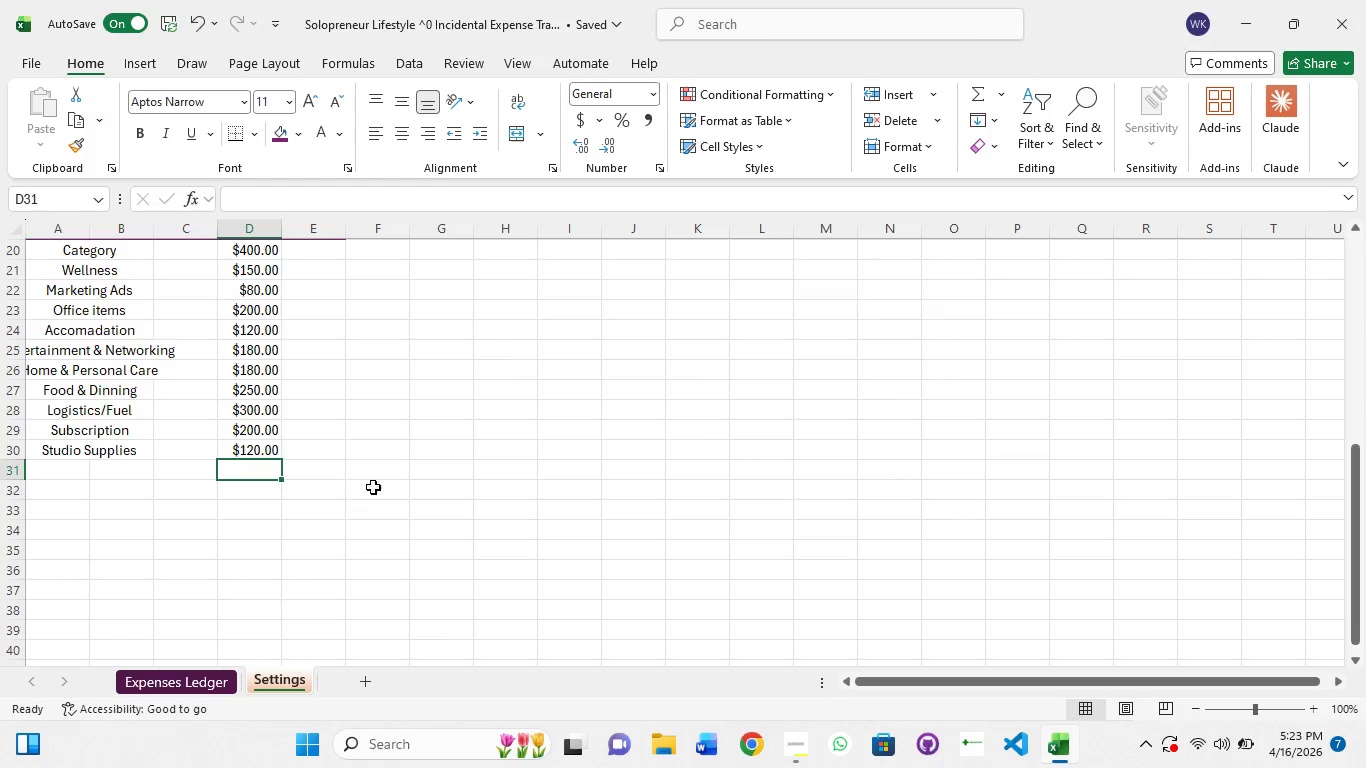 
scroll: coordinate [410, 490], scroll_direction: up, amount: 3.0
 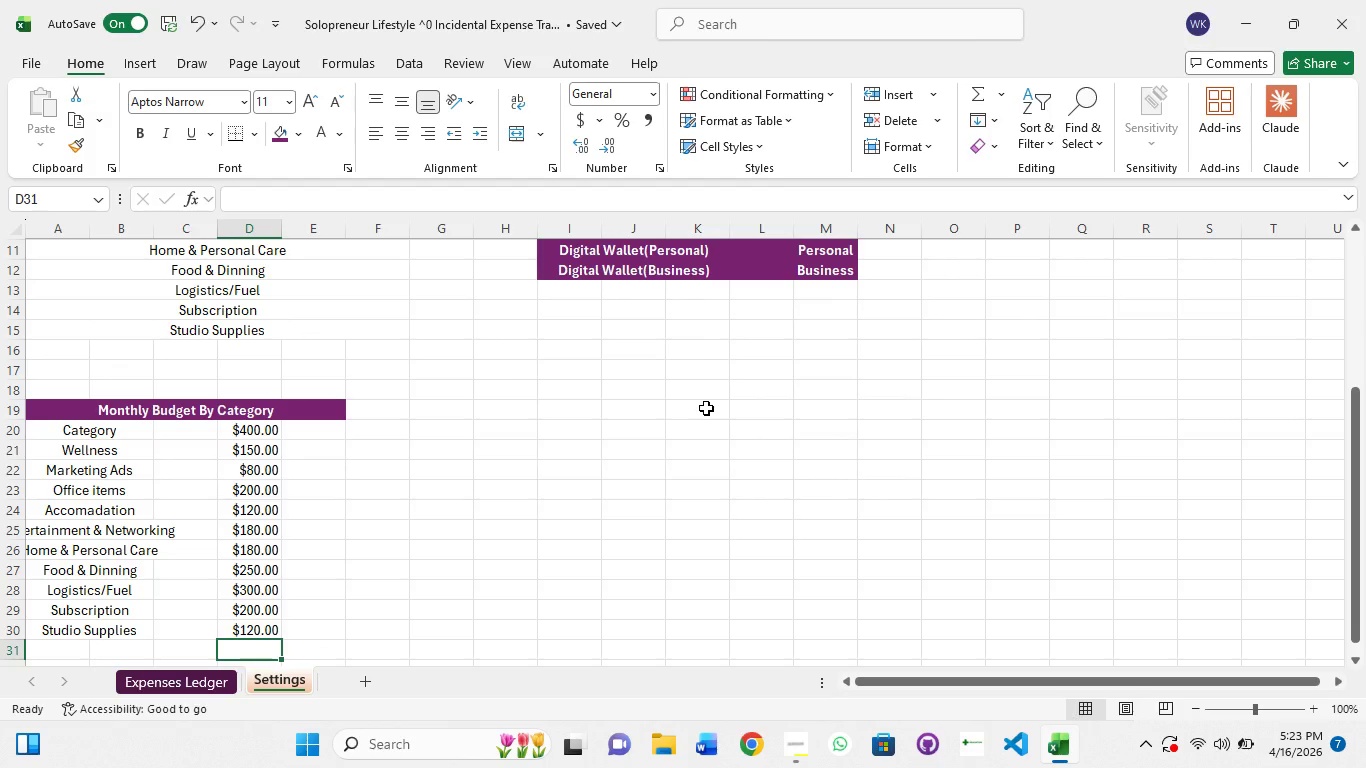 
wait(15.35)
 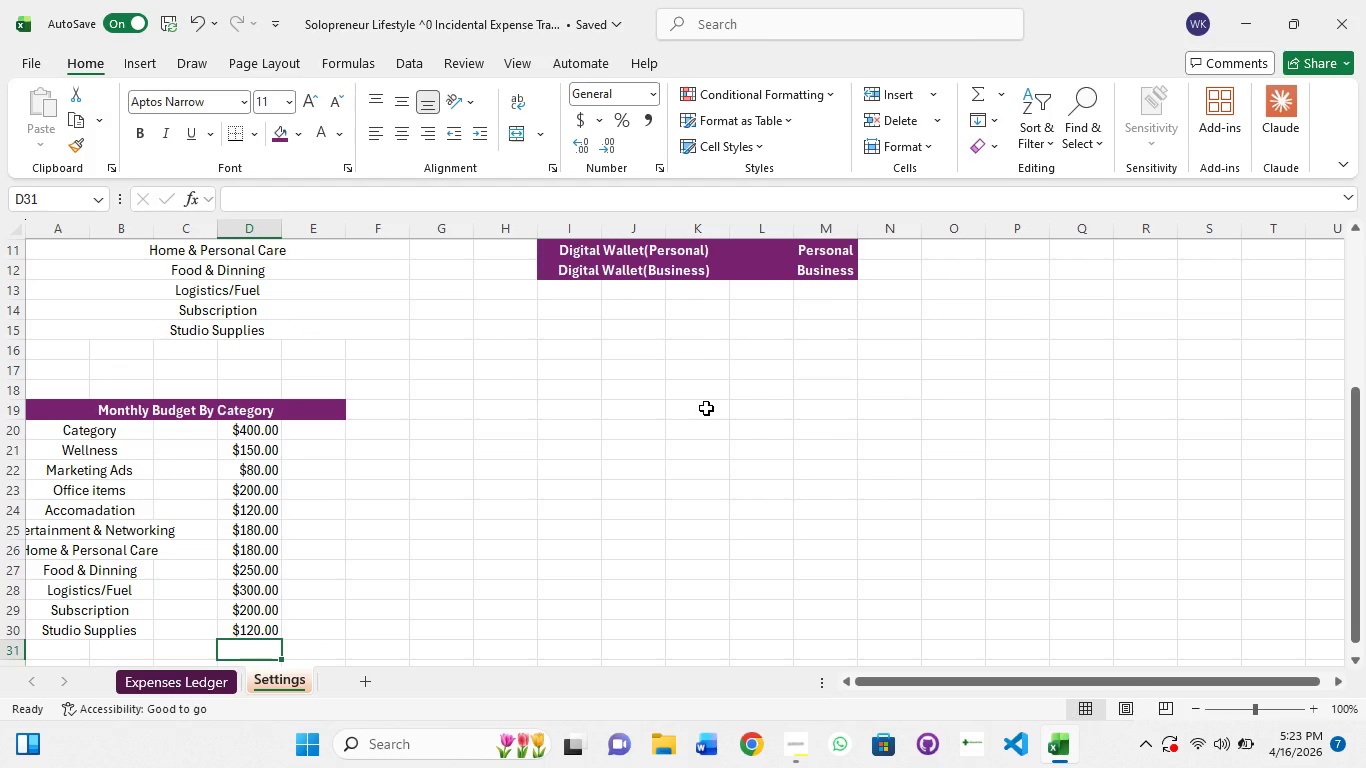 
scroll: coordinate [406, 573], scroll_direction: down, amount: 6.0
 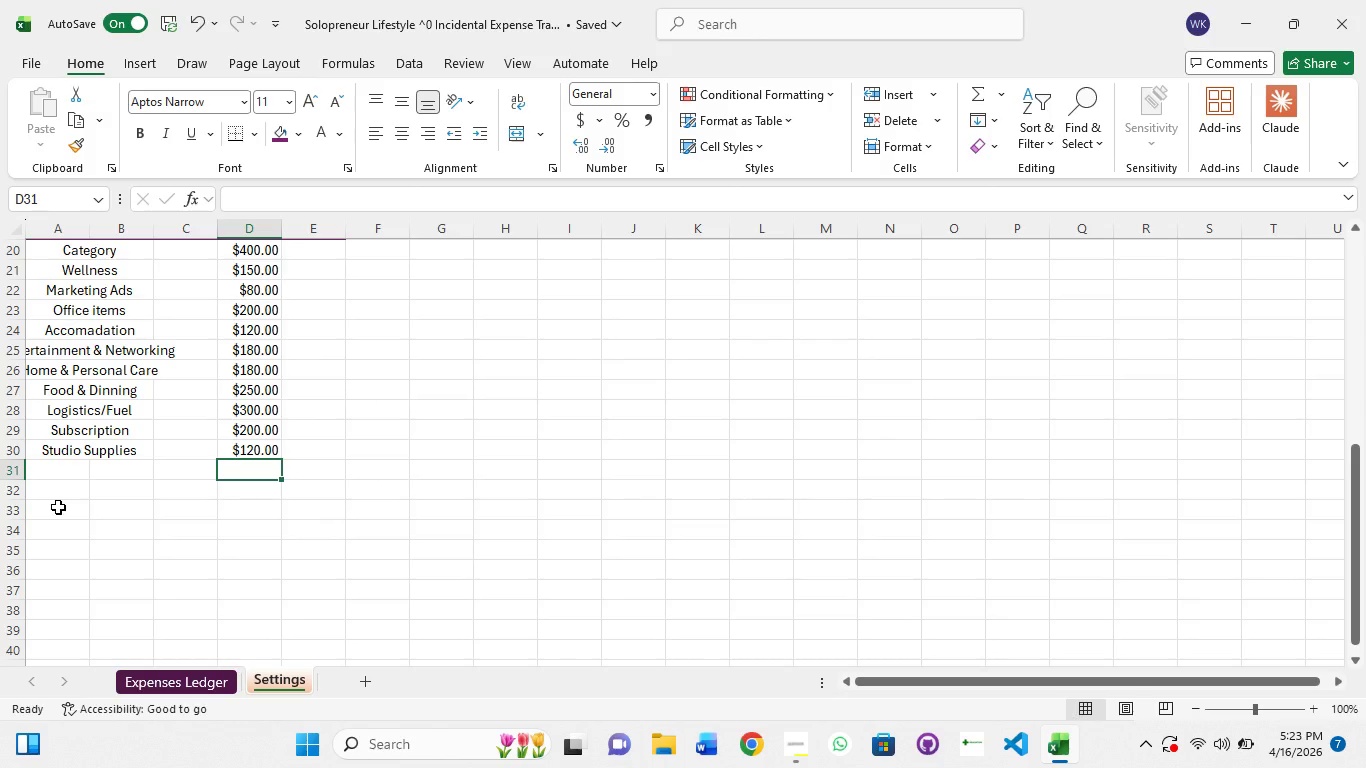 
wait(5.07)
 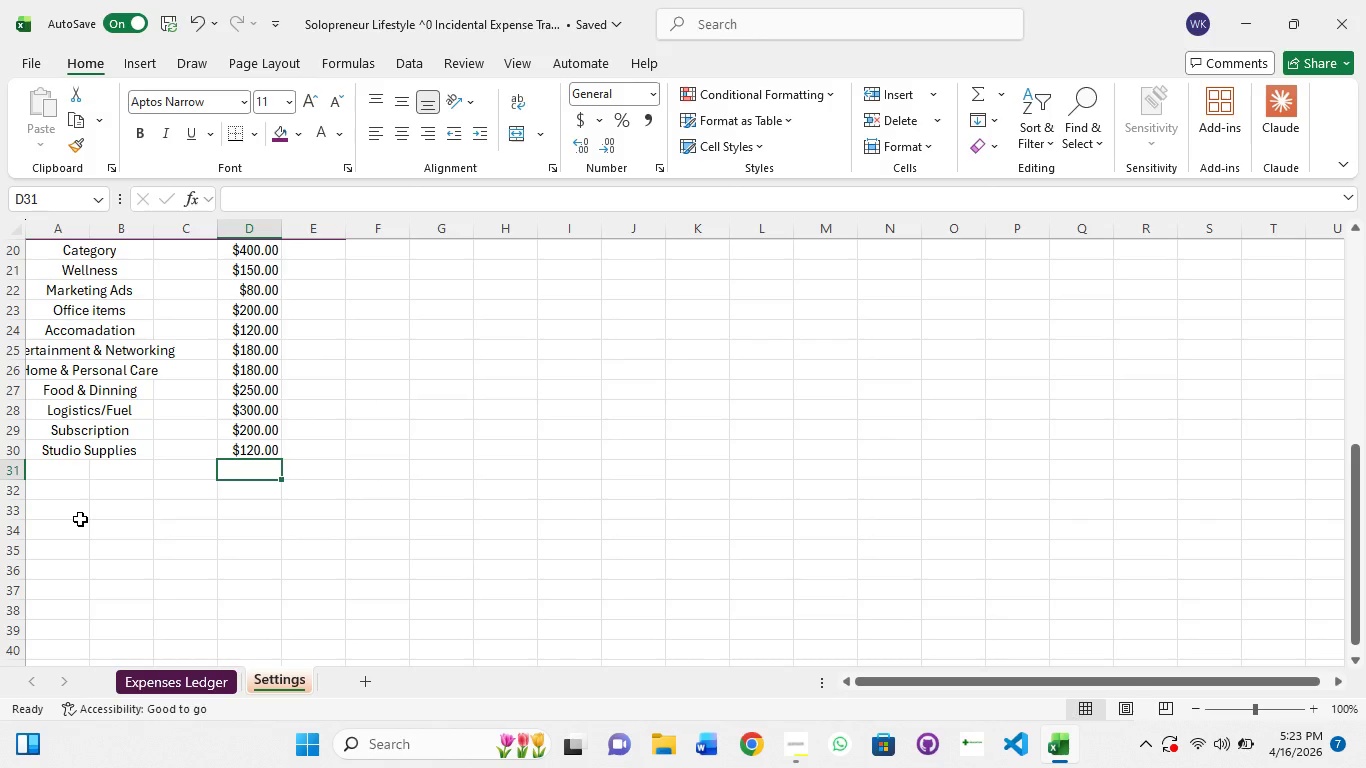 
double_click([56, 550])
 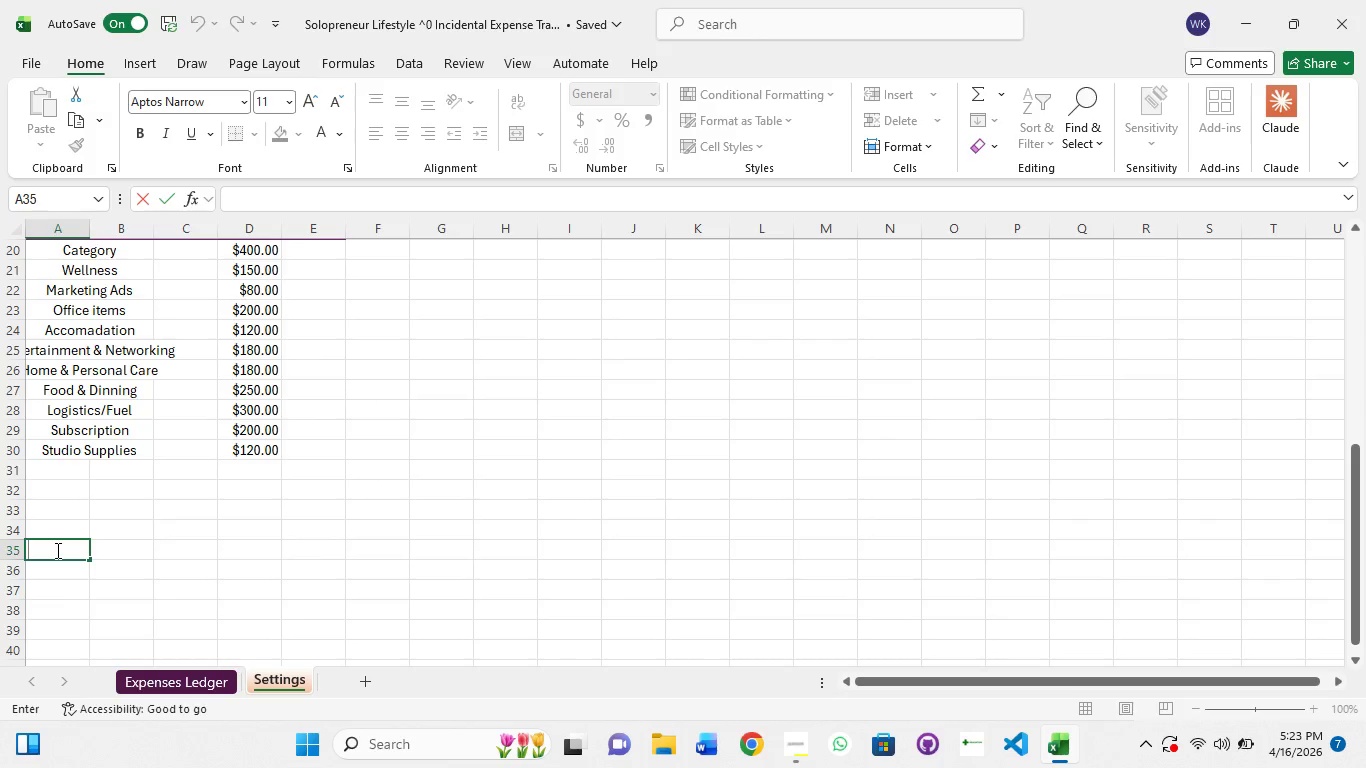 
hold_key(key=ShiftRight, duration=0.53)
 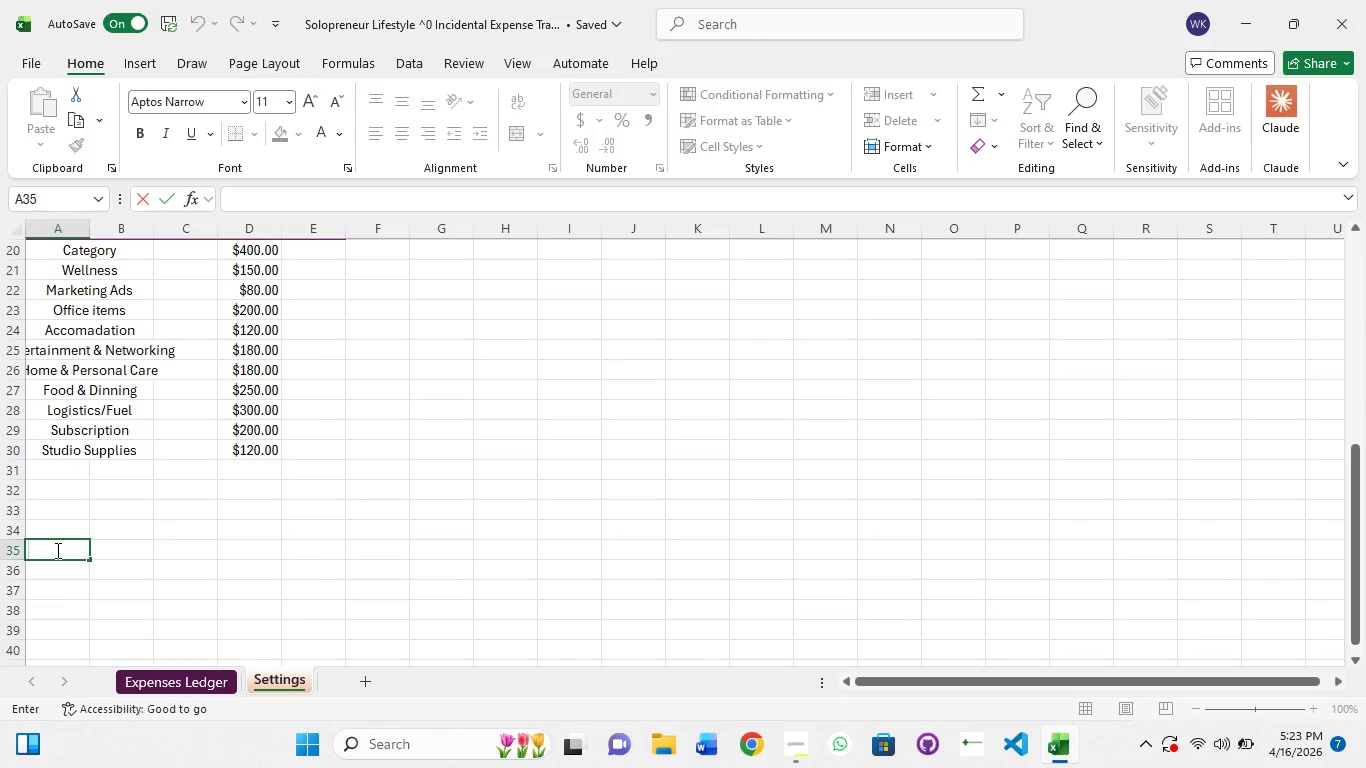 
type(OWNERS)
key(Backspace)
type('S DRAW SETTINGS)
 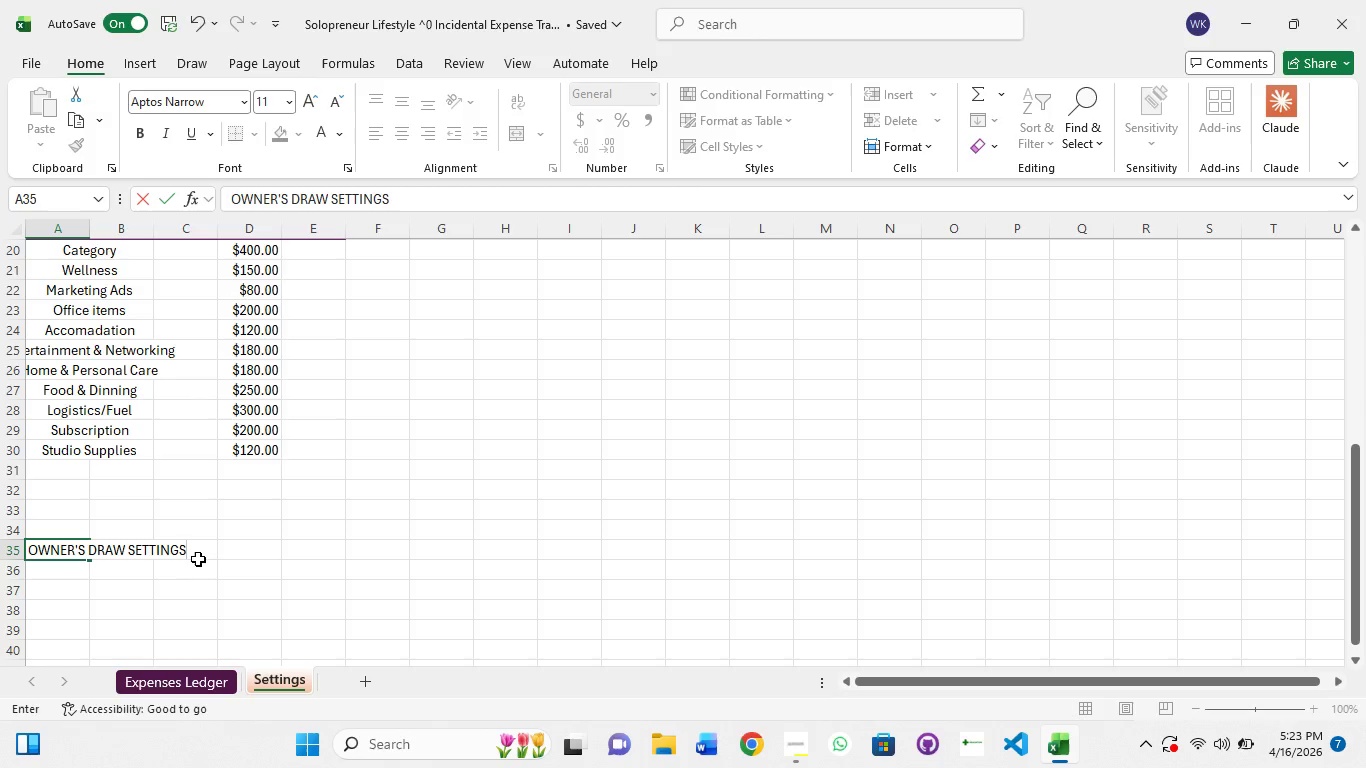 
left_click([75, 587])
 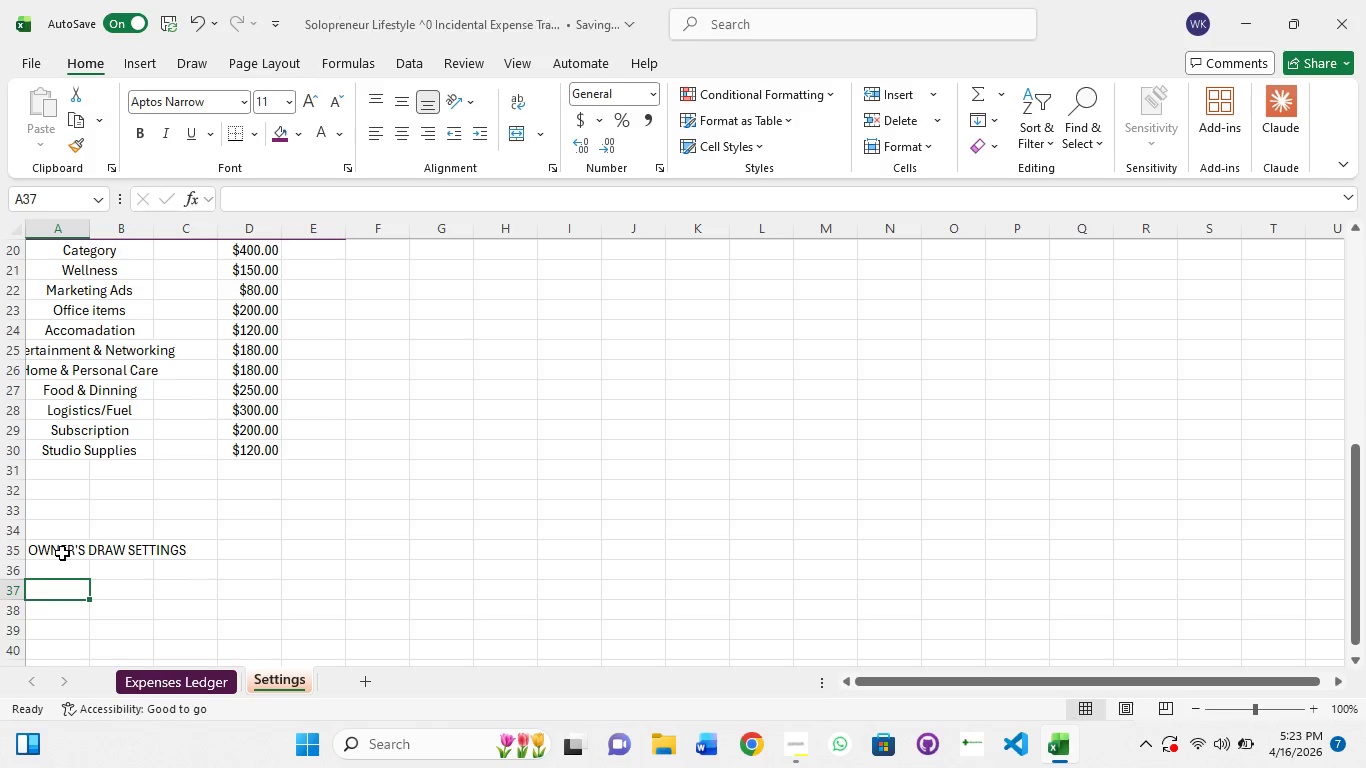 
left_click([61, 555])
 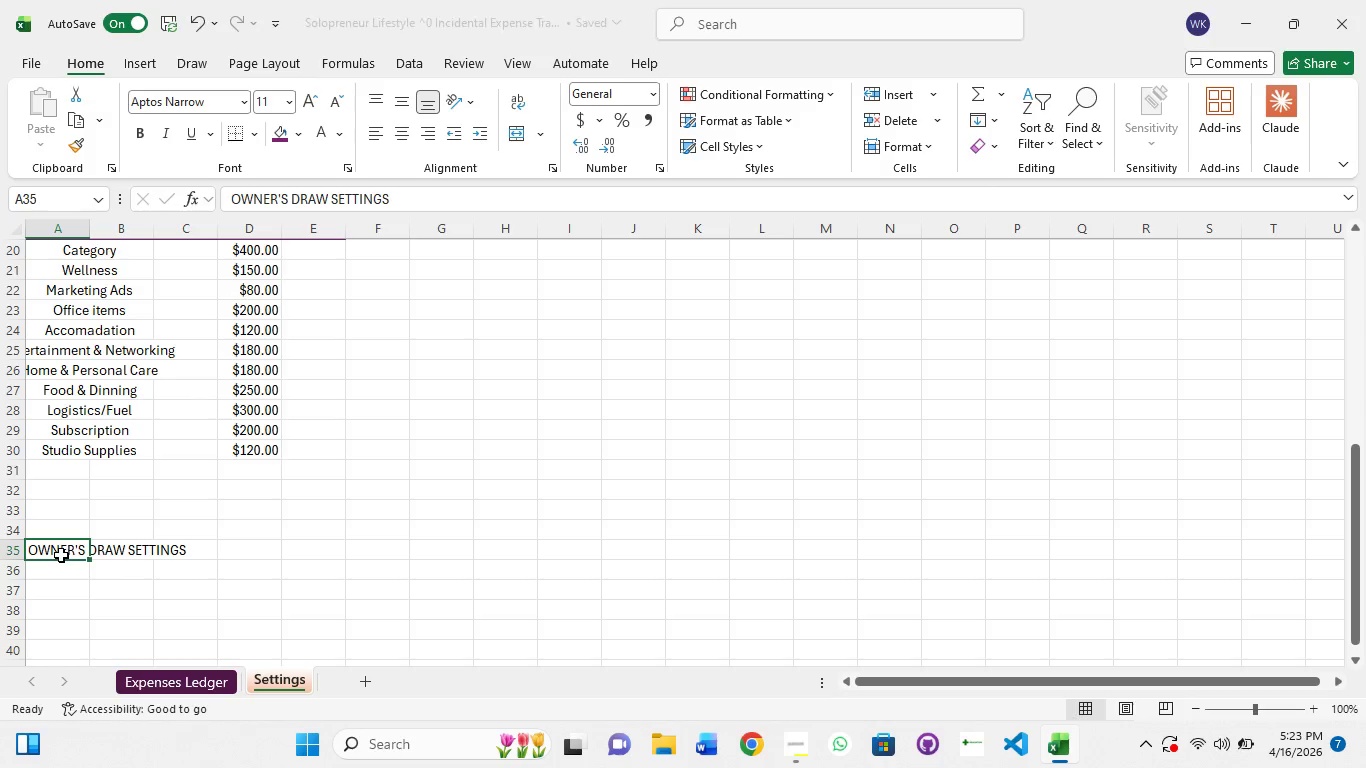 
hold_key(key=ShiftLeft, duration=1.5)
left_click([218, 539])
 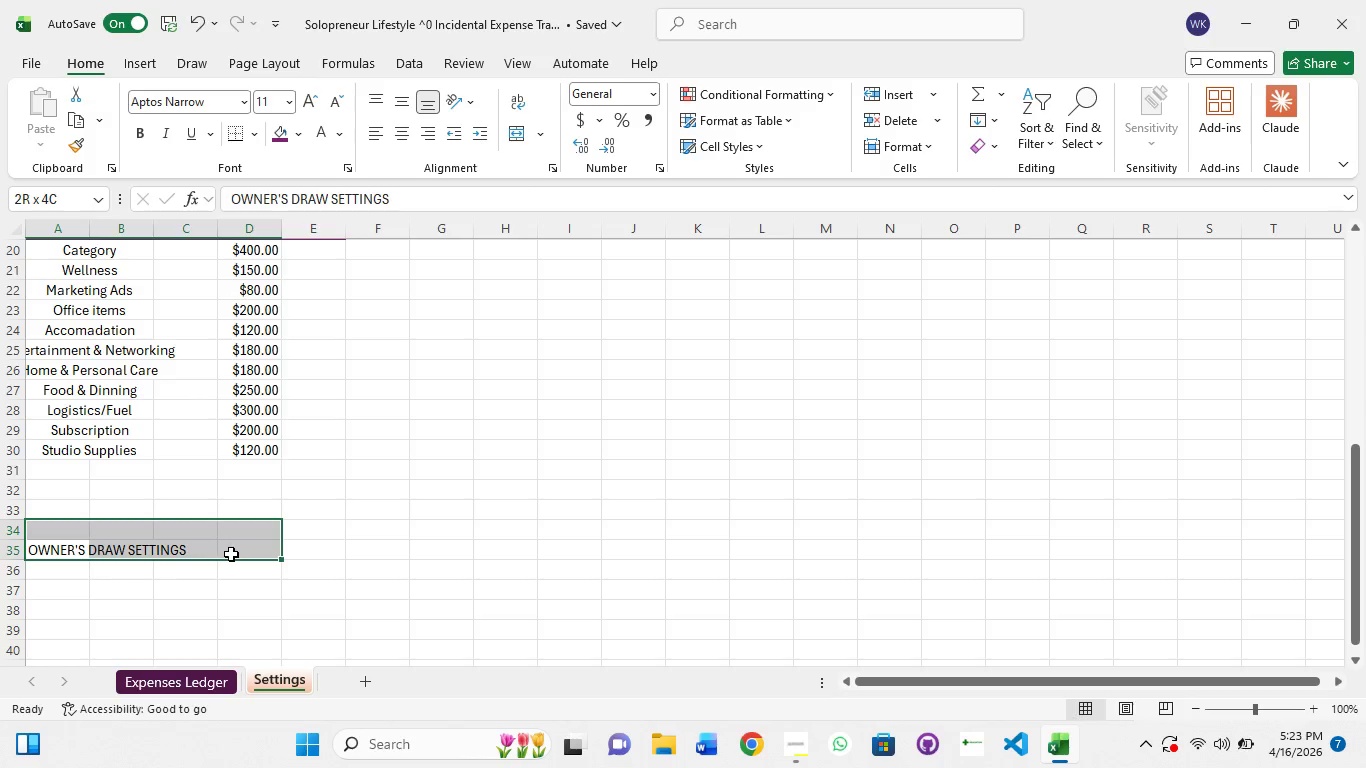 
left_click([231, 554])
 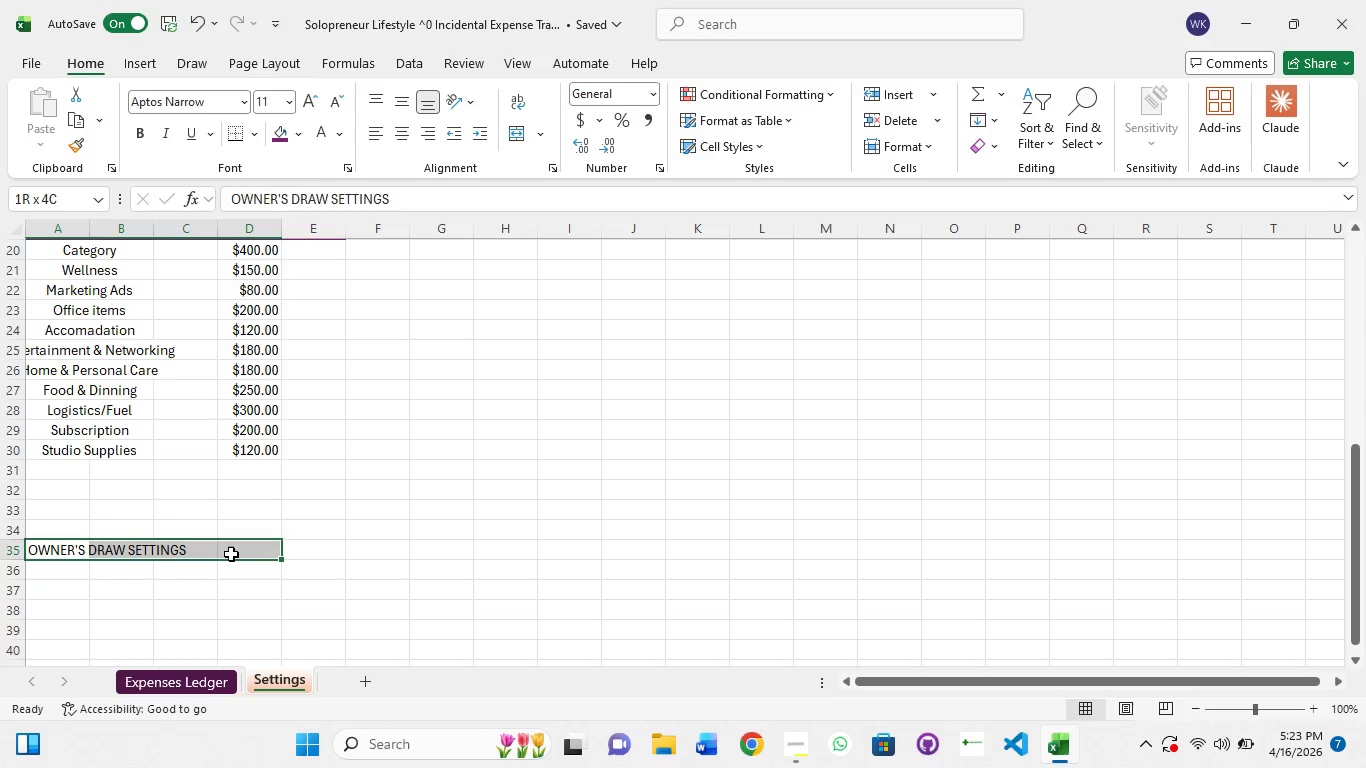 
hold_key(key=ShiftLeft, duration=1.52)
left_click([316, 554])
 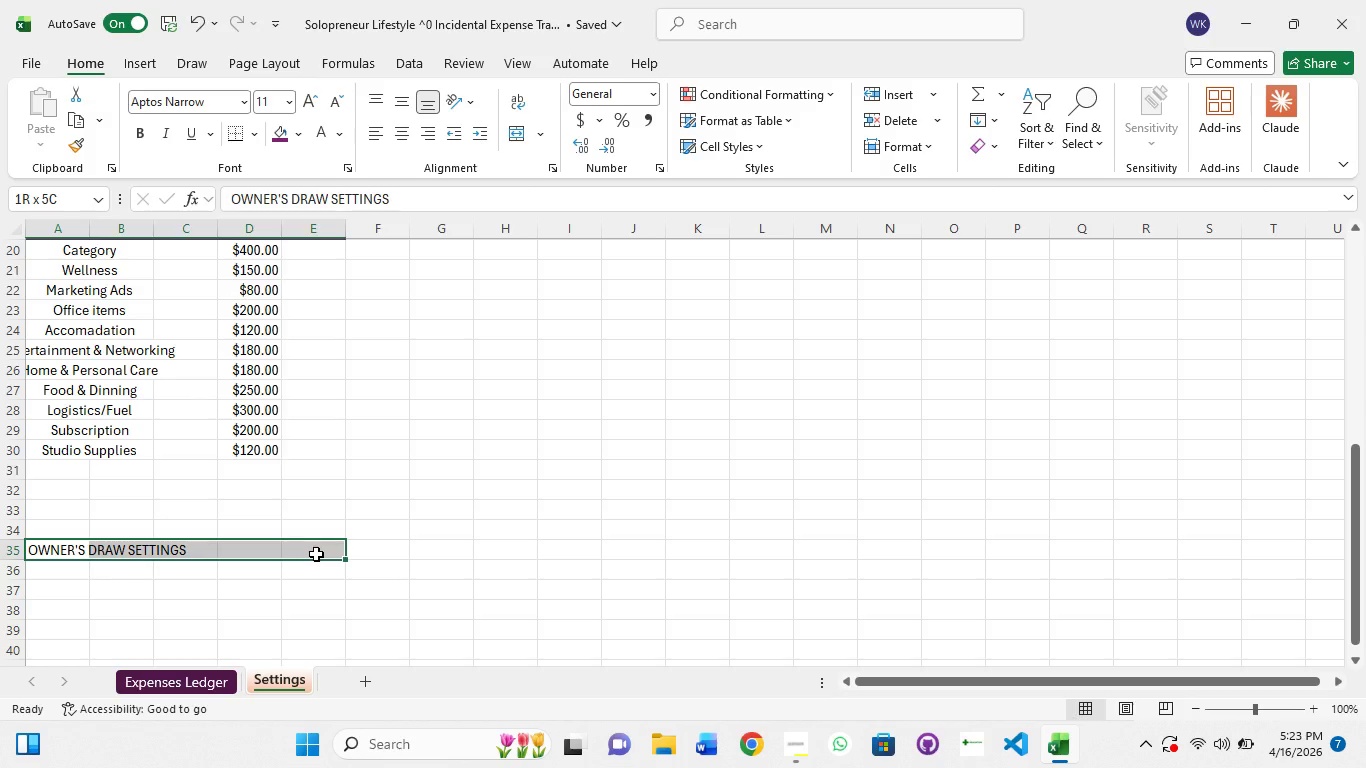 
hold_key(key=ShiftLeft, duration=0.95)
 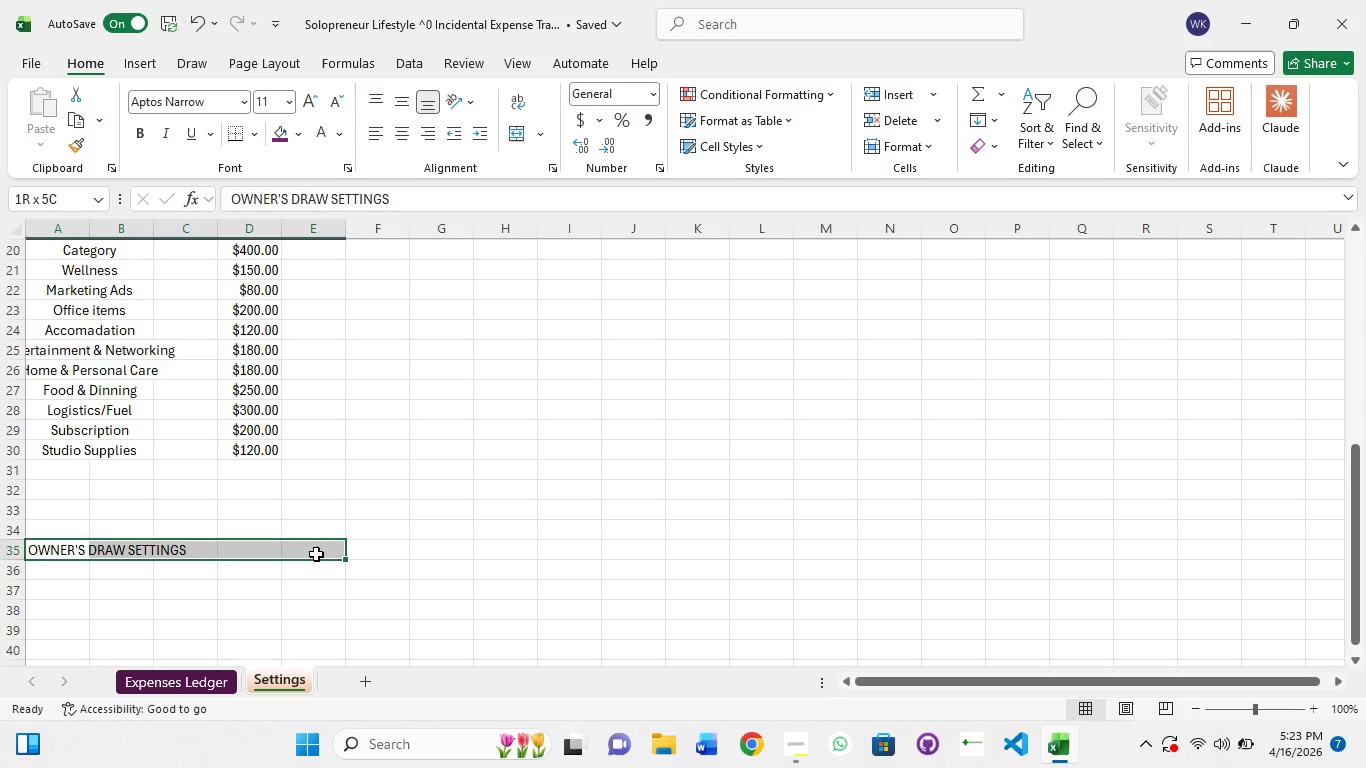 
scroll: coordinate [316, 554], scroll_direction: up, amount: 2.0
 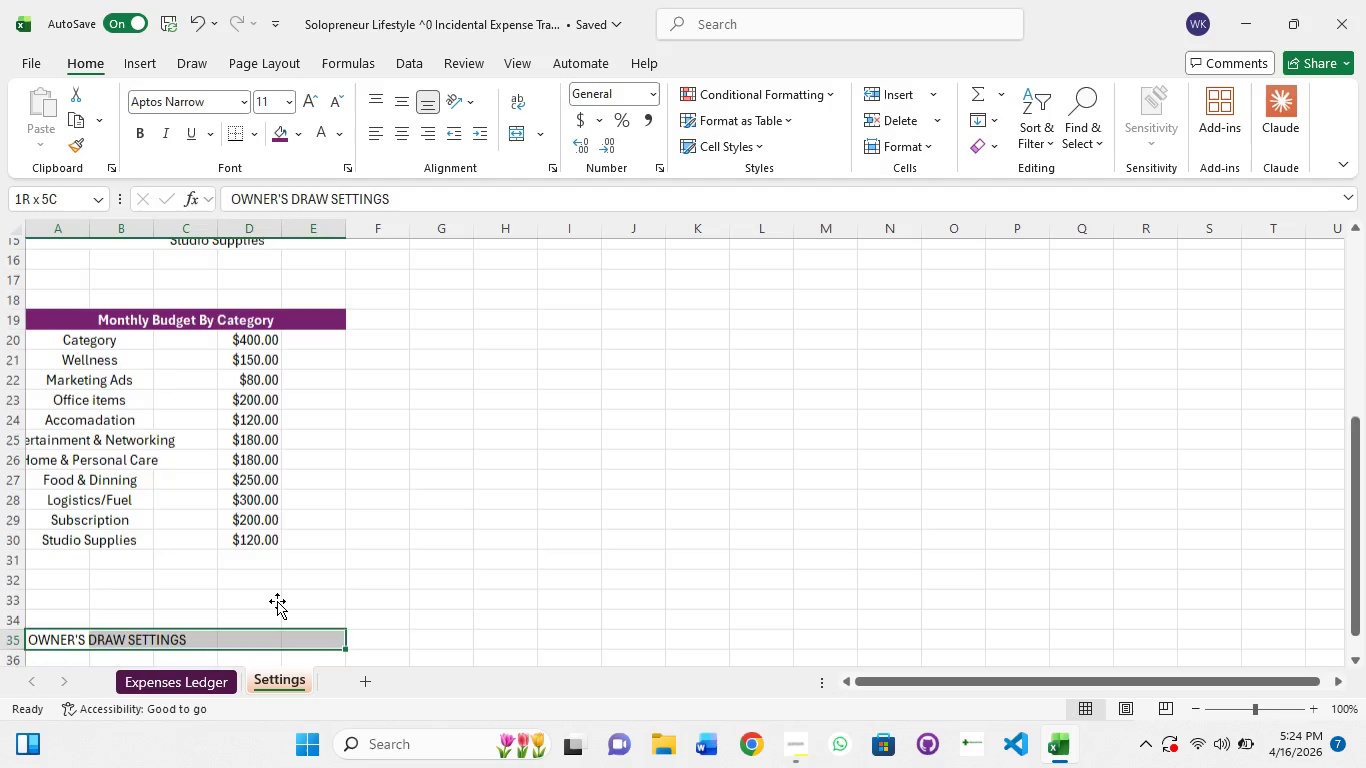 
scroll: coordinate [277, 601], scroll_direction: down, amount: 2.0
 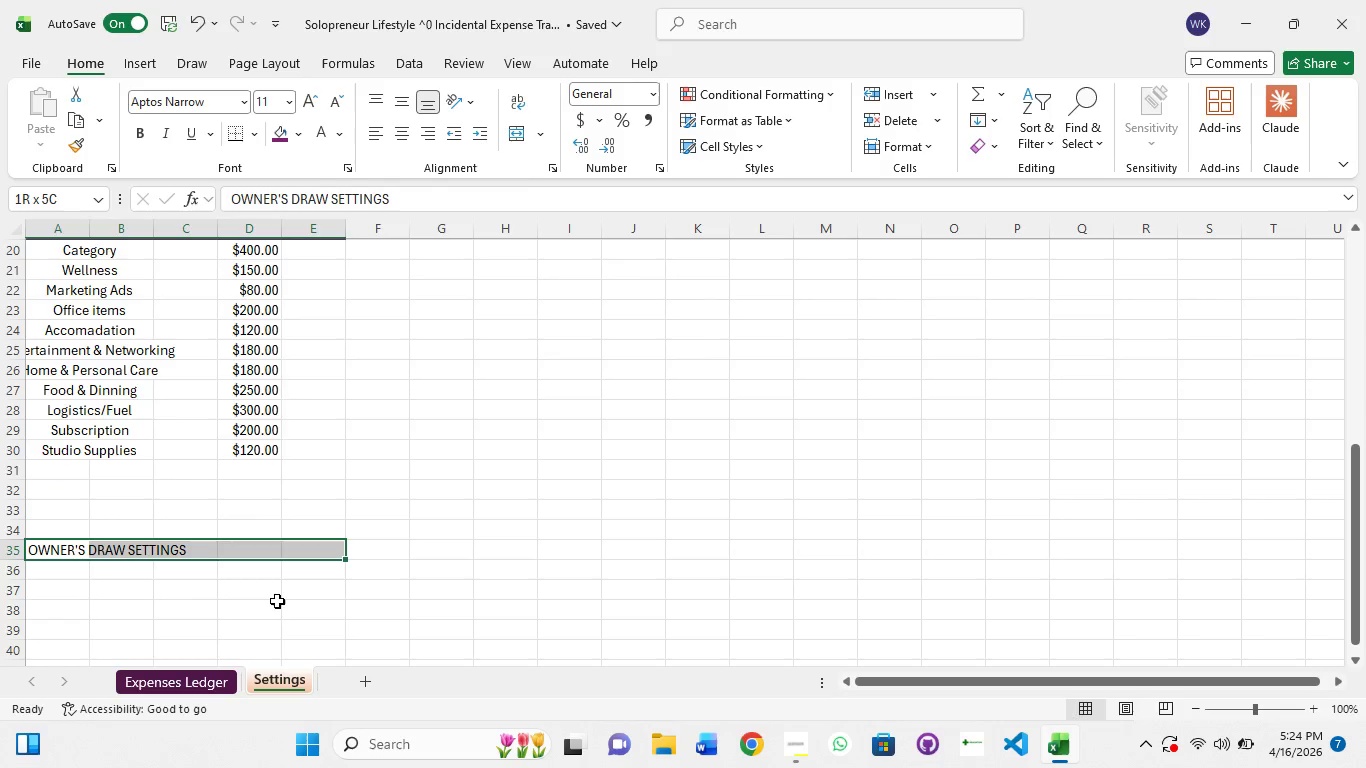 
key(Control+Z)
 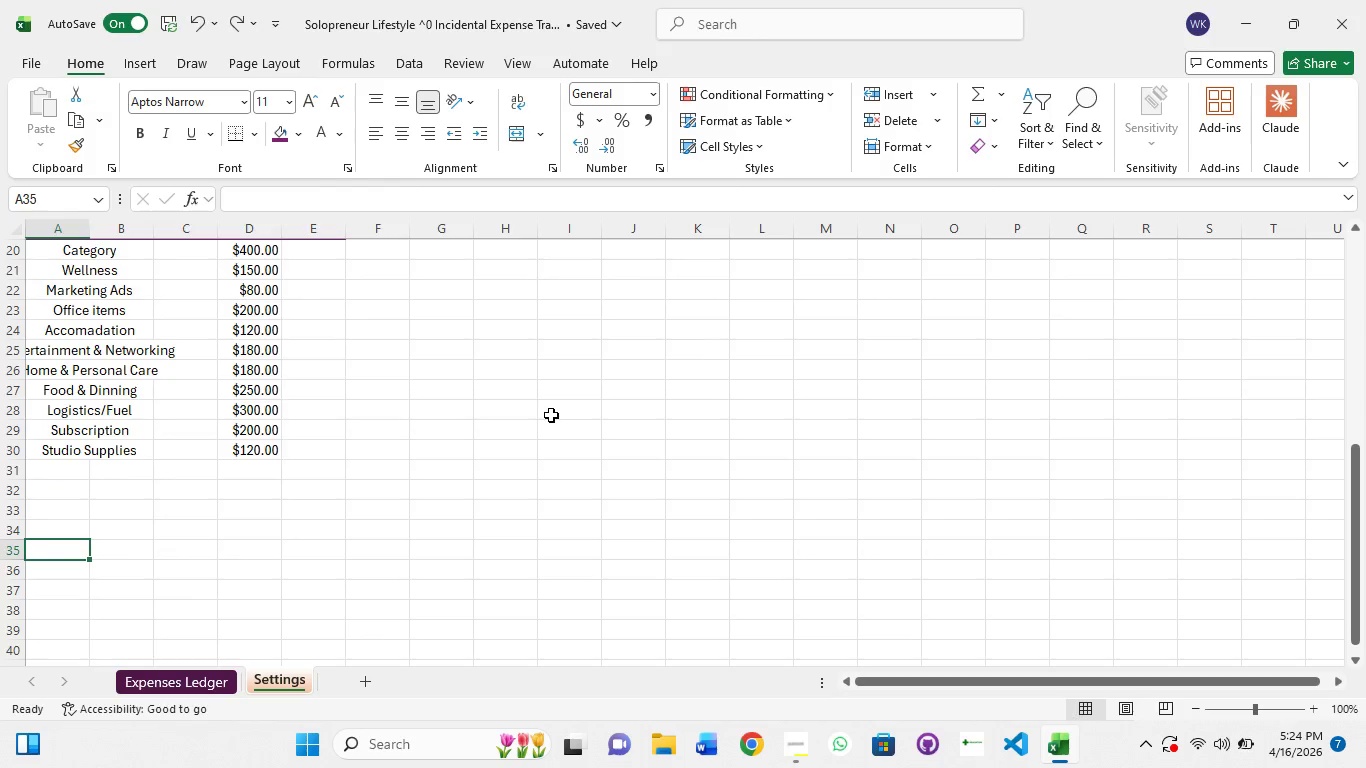 
scroll: coordinate [551, 415], scroll_direction: up, amount: 2.0
 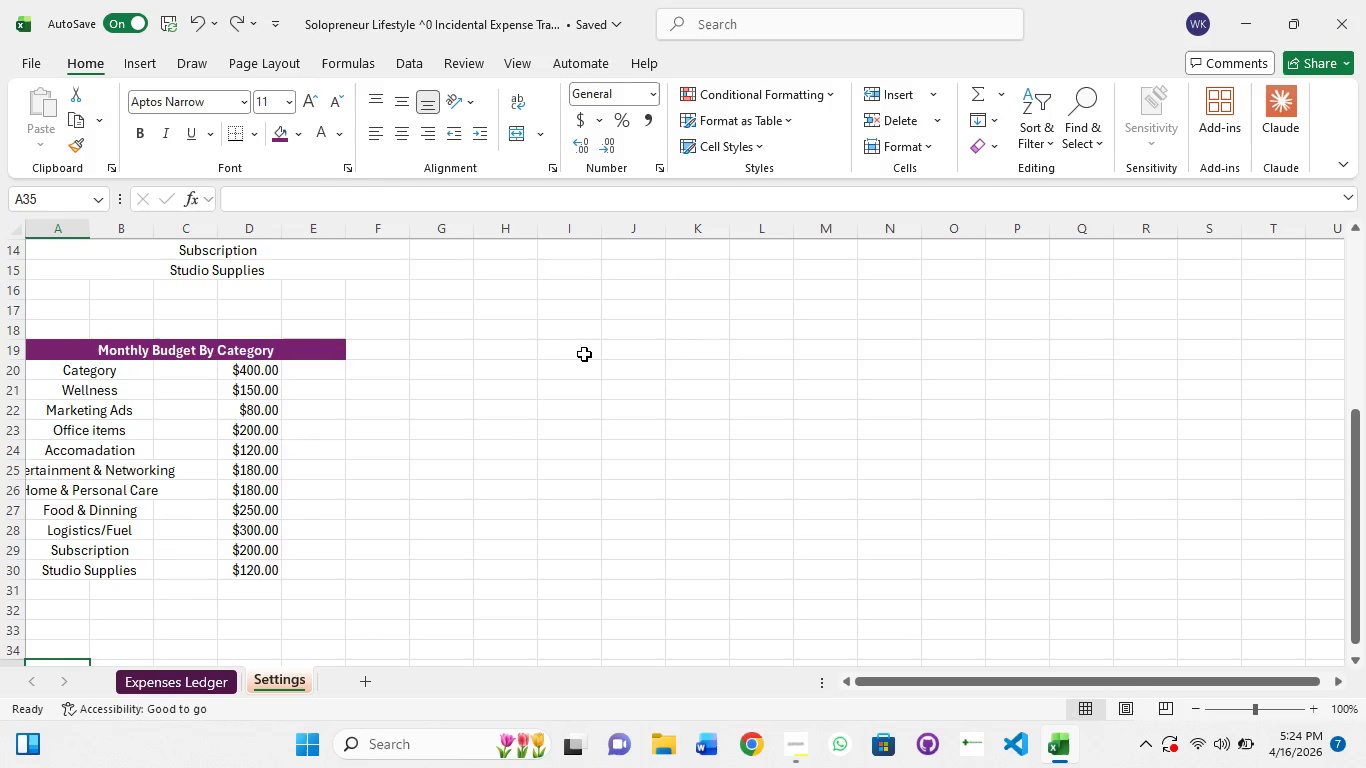 
left_click([579, 354])
 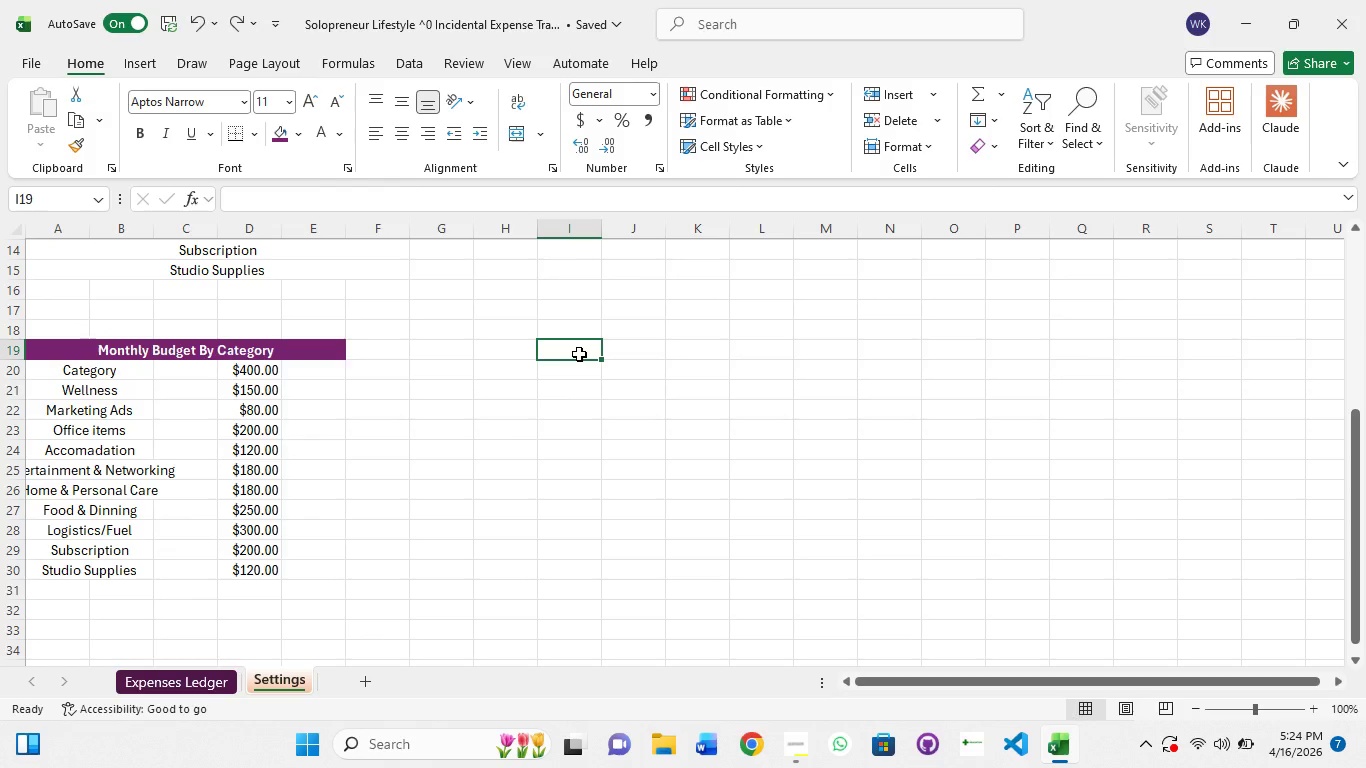 
left_click([579, 354])
 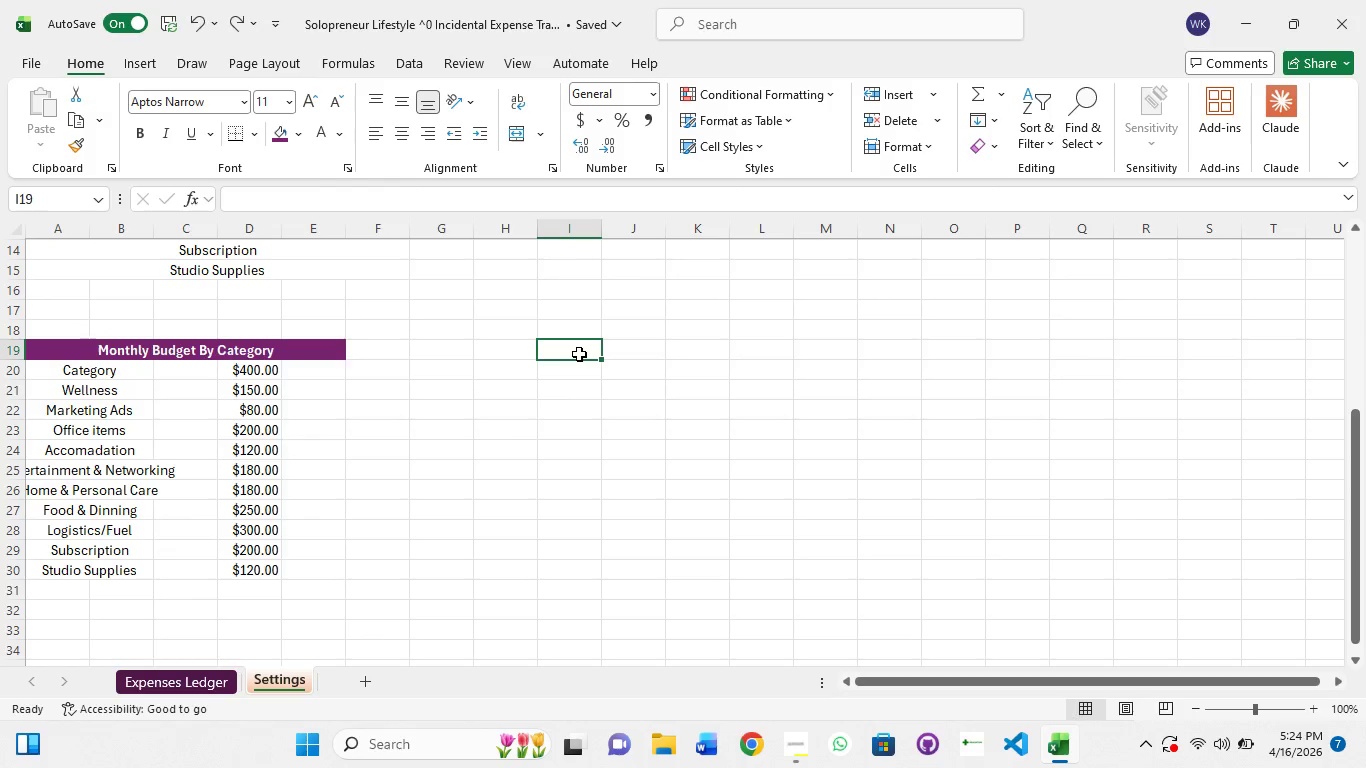 
left_click([579, 354])
 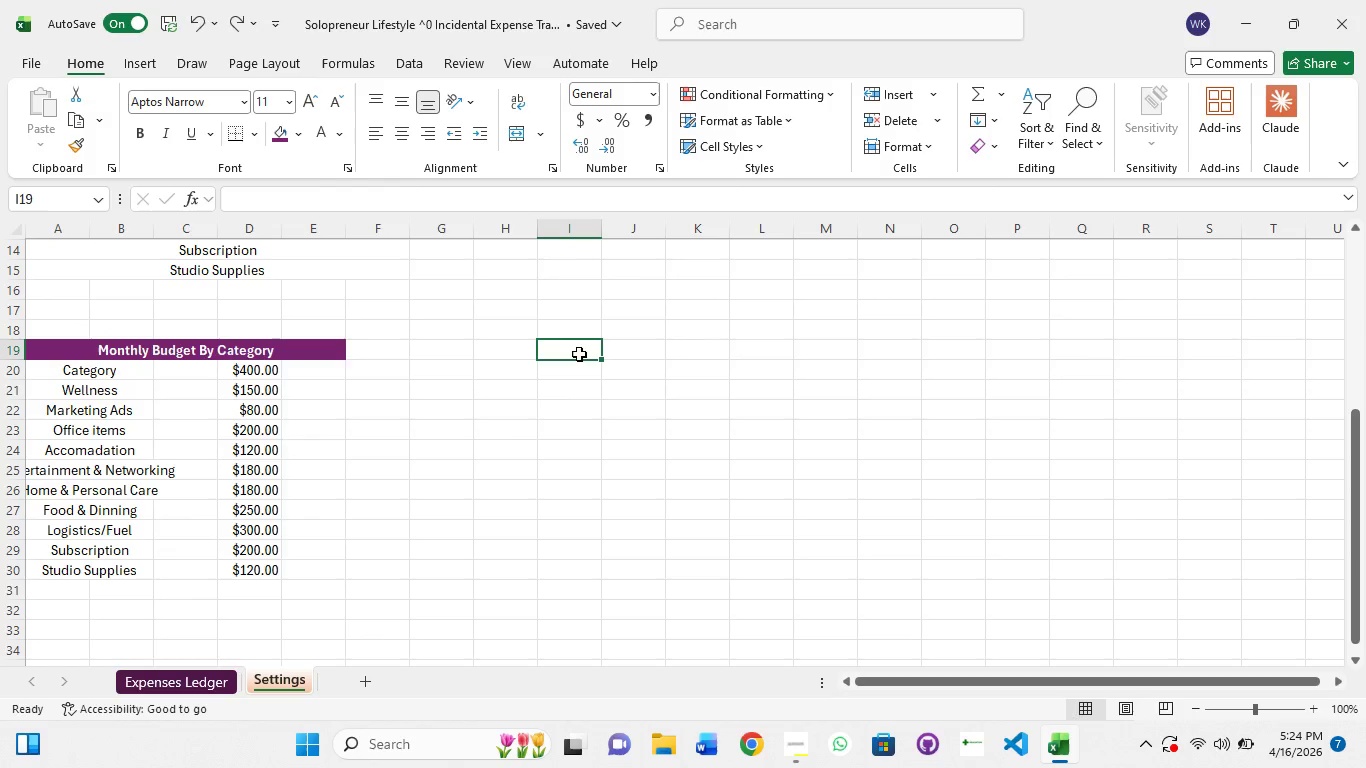 
double_click([579, 354])
 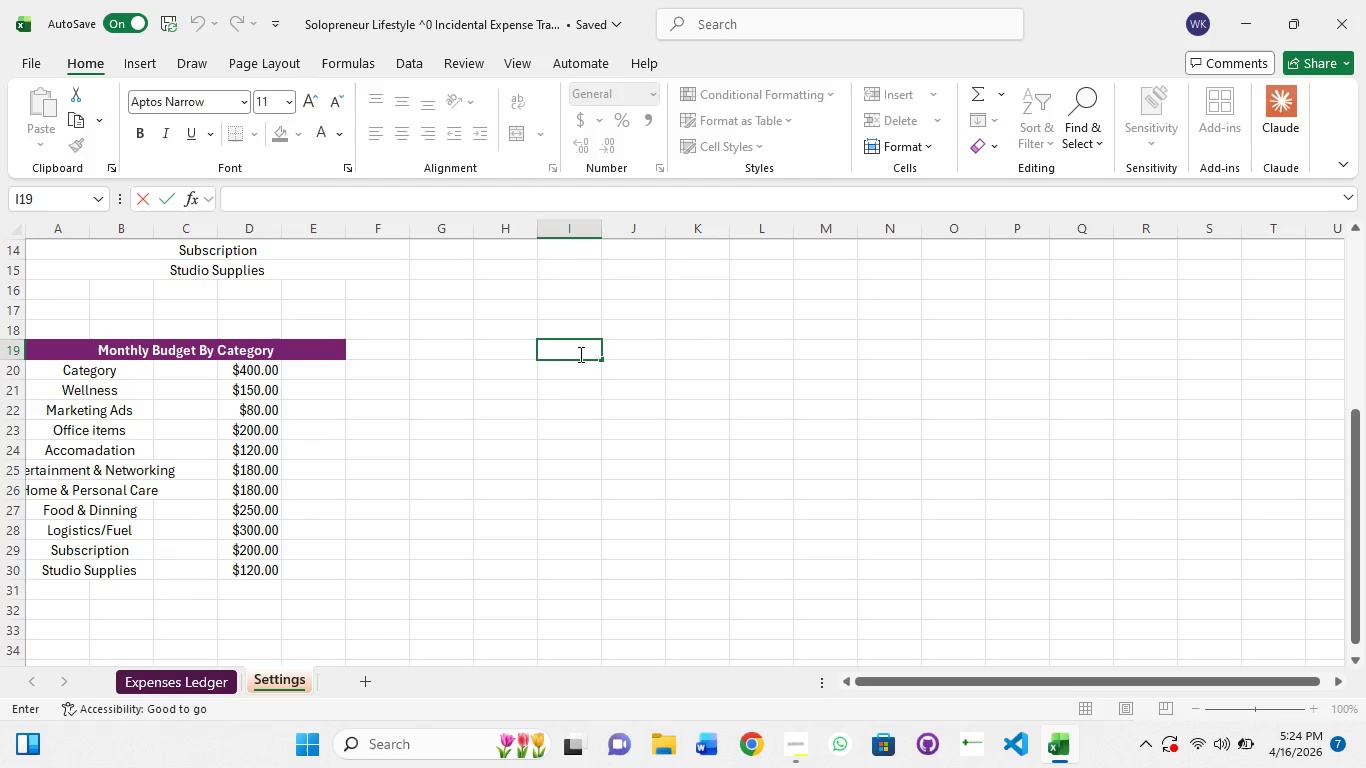 
type(OWNER'S DRAW SETTINGS)
 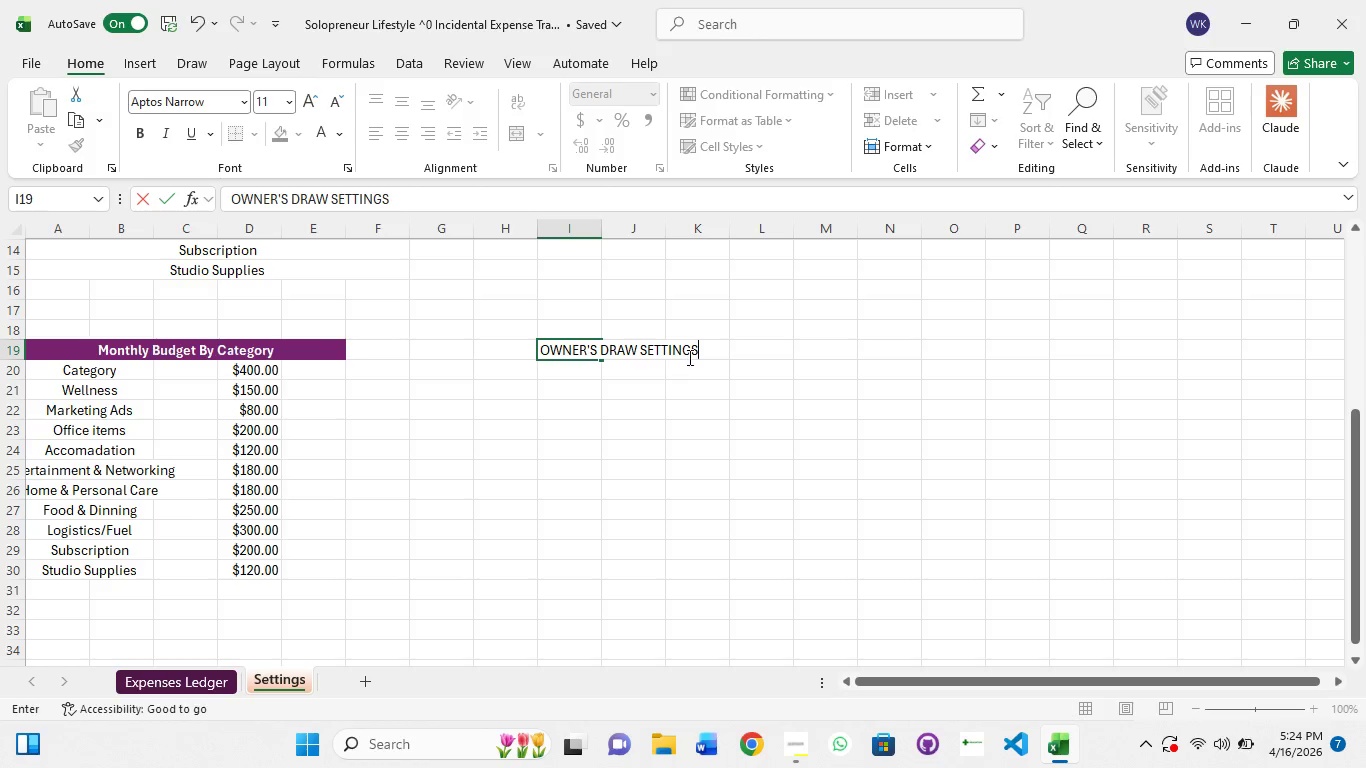 
key(Control+A)
 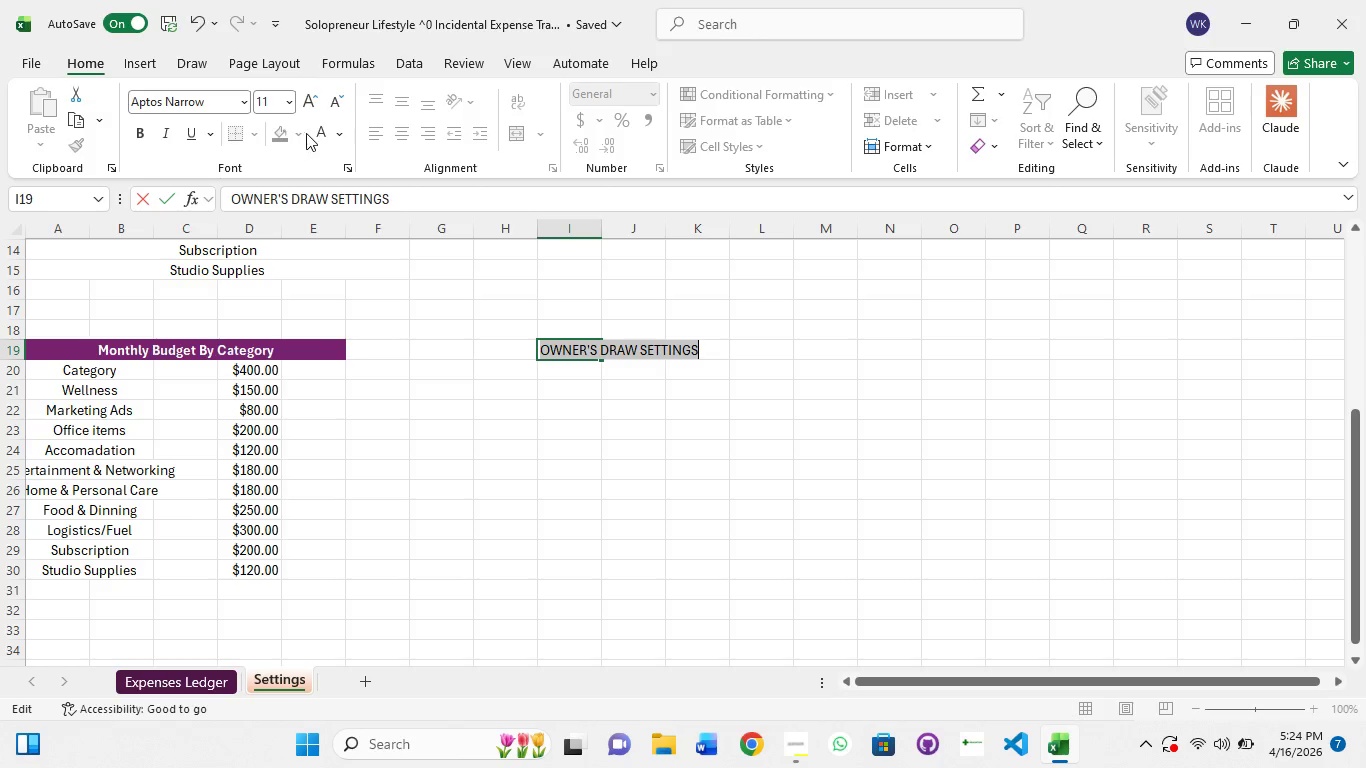 
left_click([327, 133])
 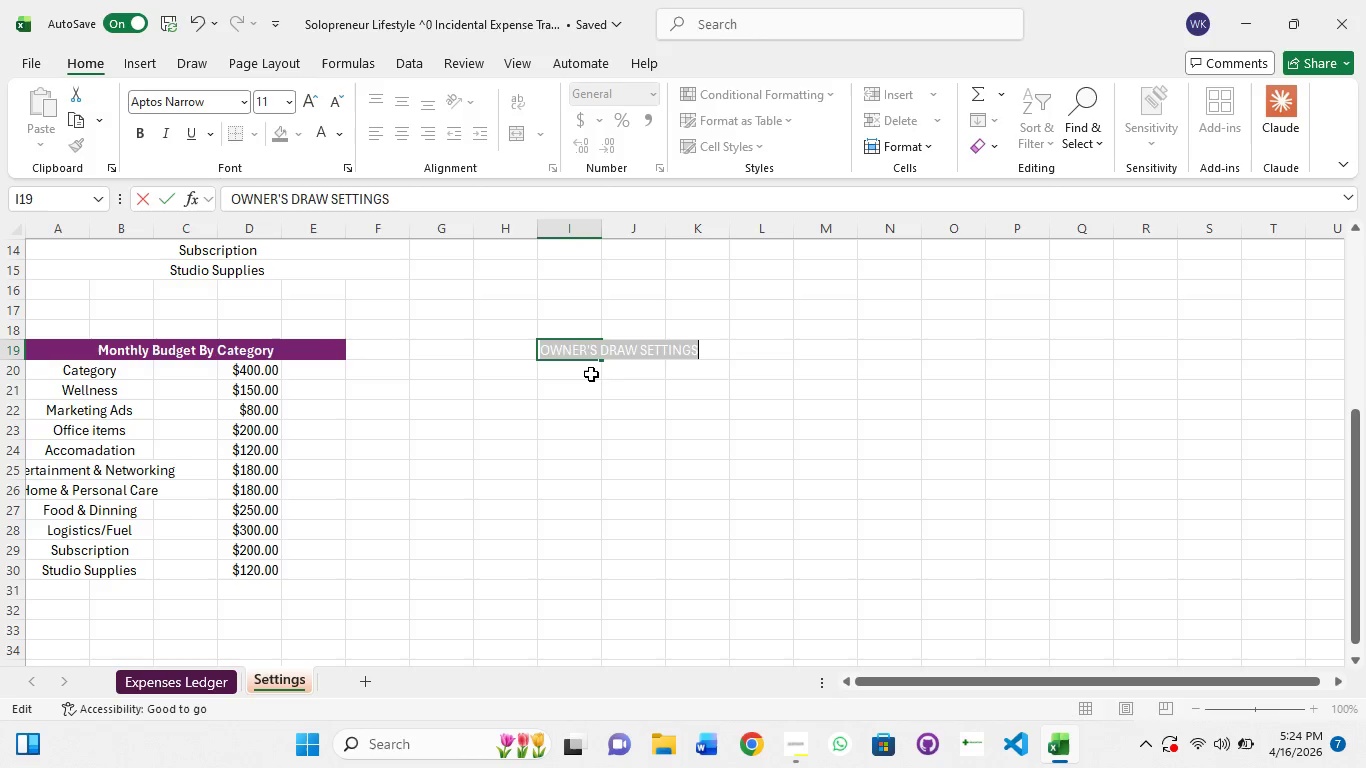 
left_click([591, 374])
 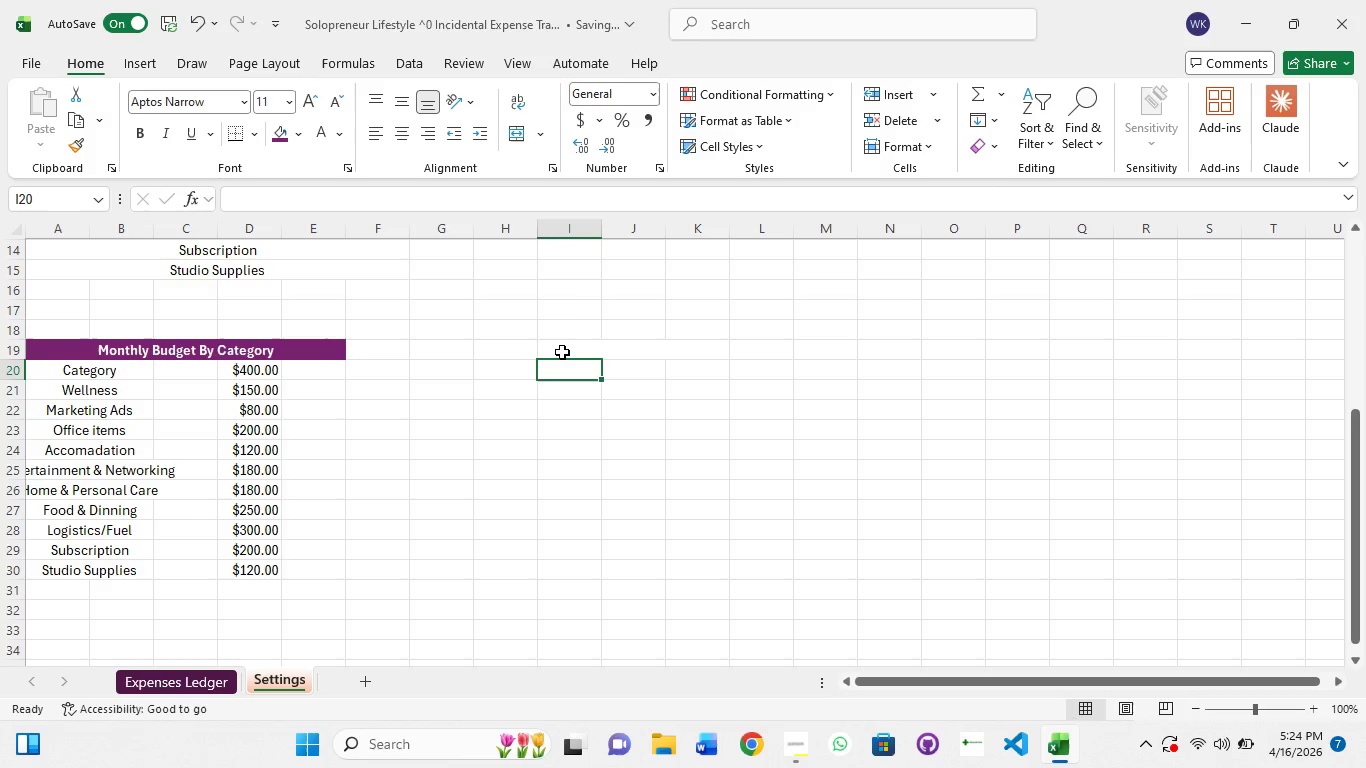 
left_click([555, 351])
 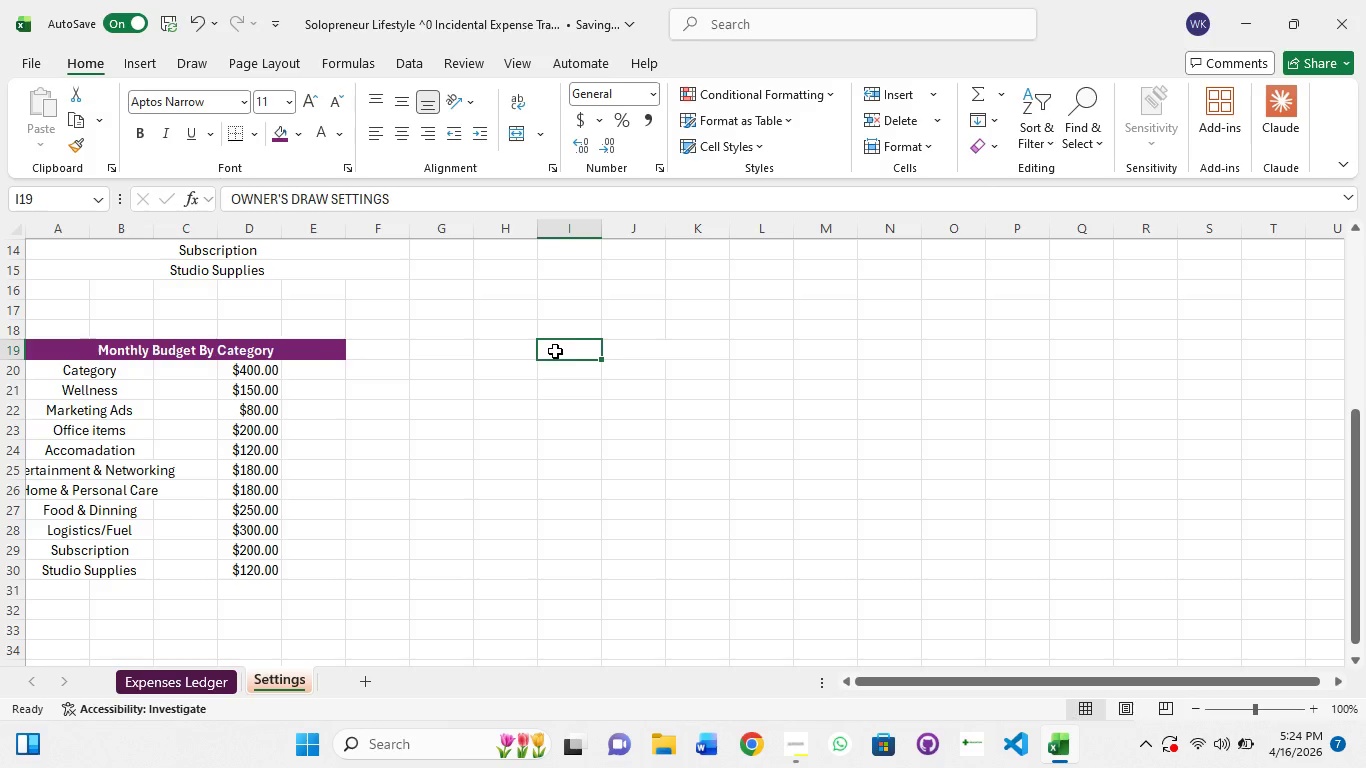 
hold_key(key=ShiftLeft, duration=1.5)
left_click([648, 349])
 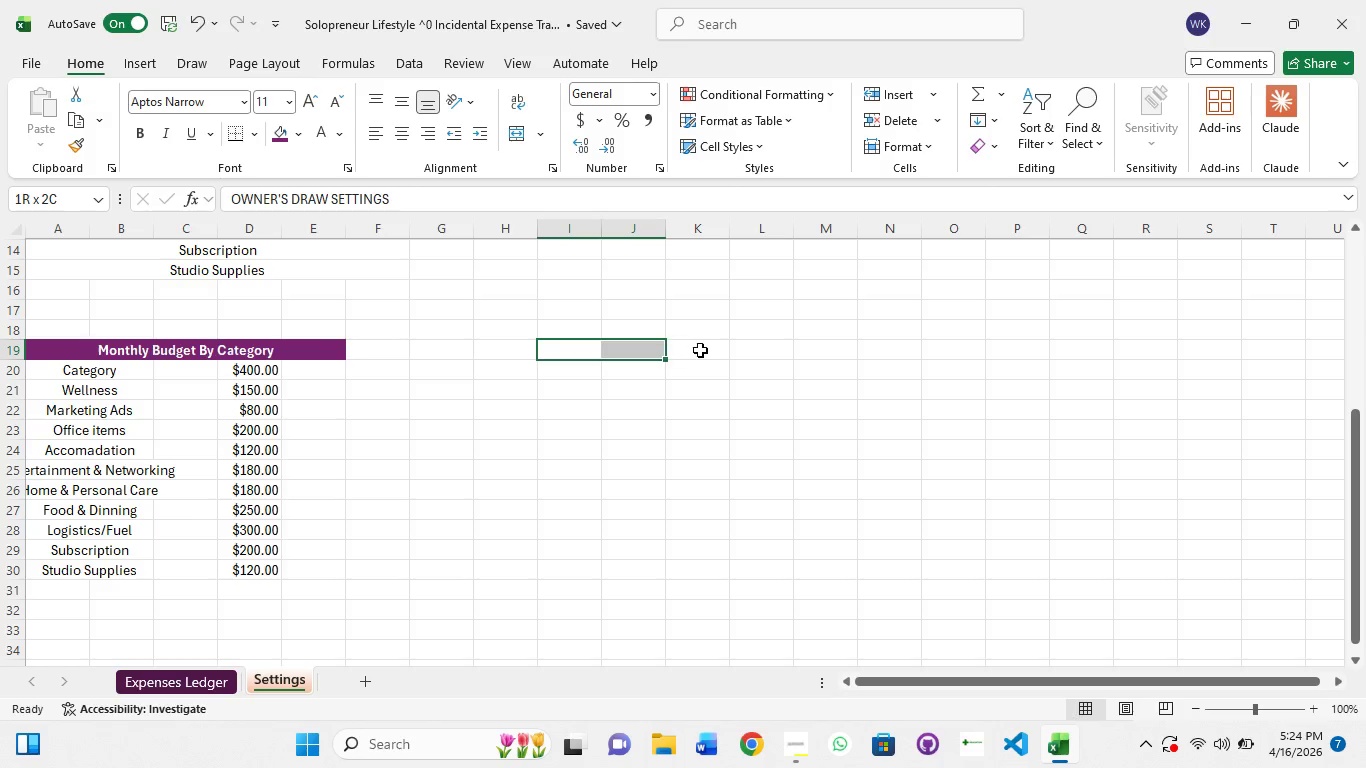 
left_click([701, 350])
 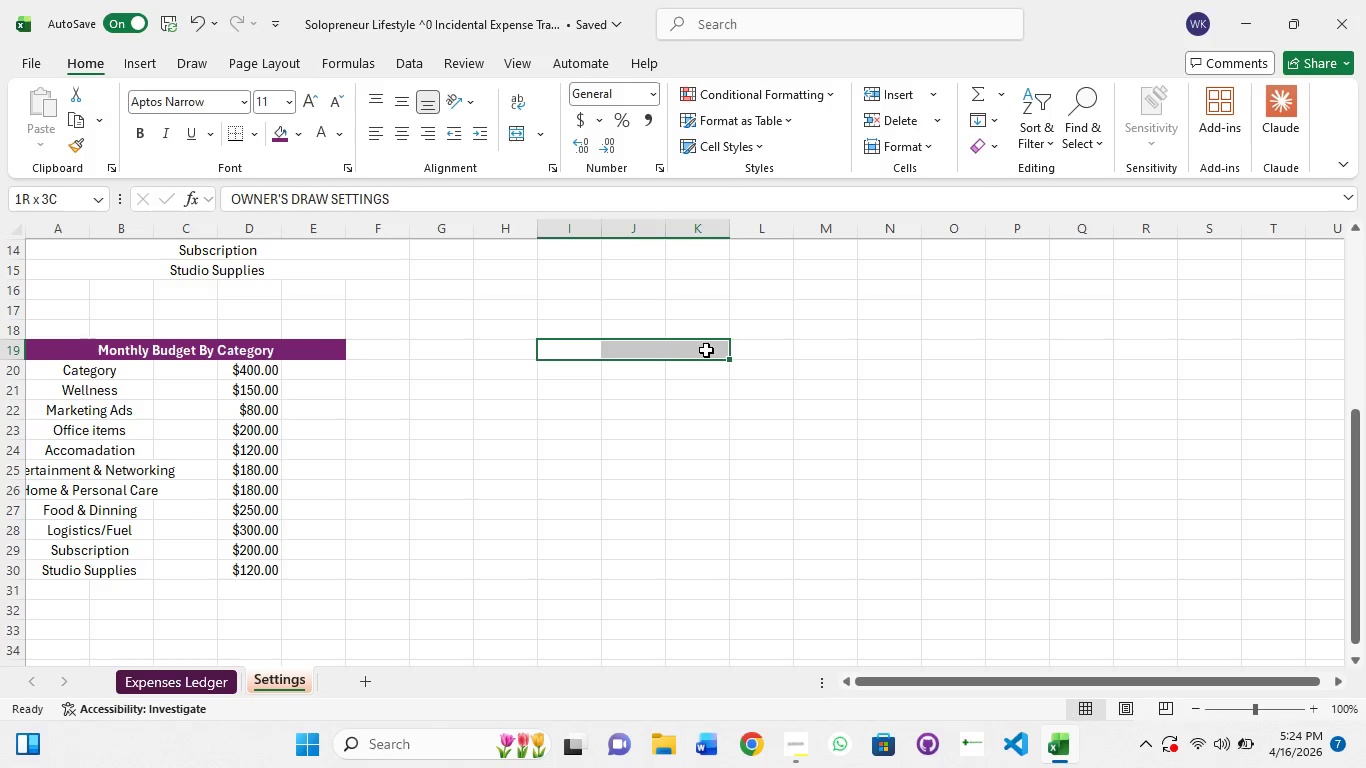 
hold_key(key=ShiftLeft, duration=1.5)
left_click([766, 344])
 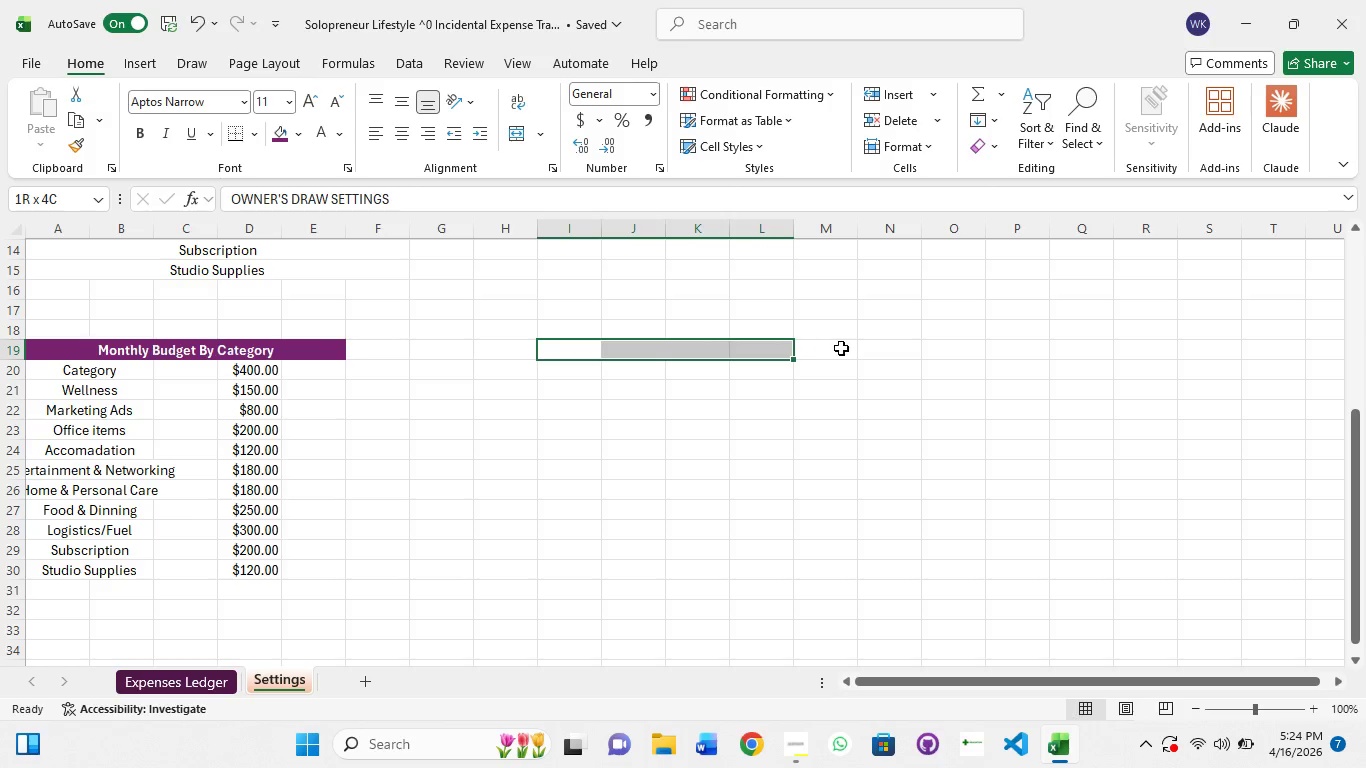 
left_click([843, 349])
 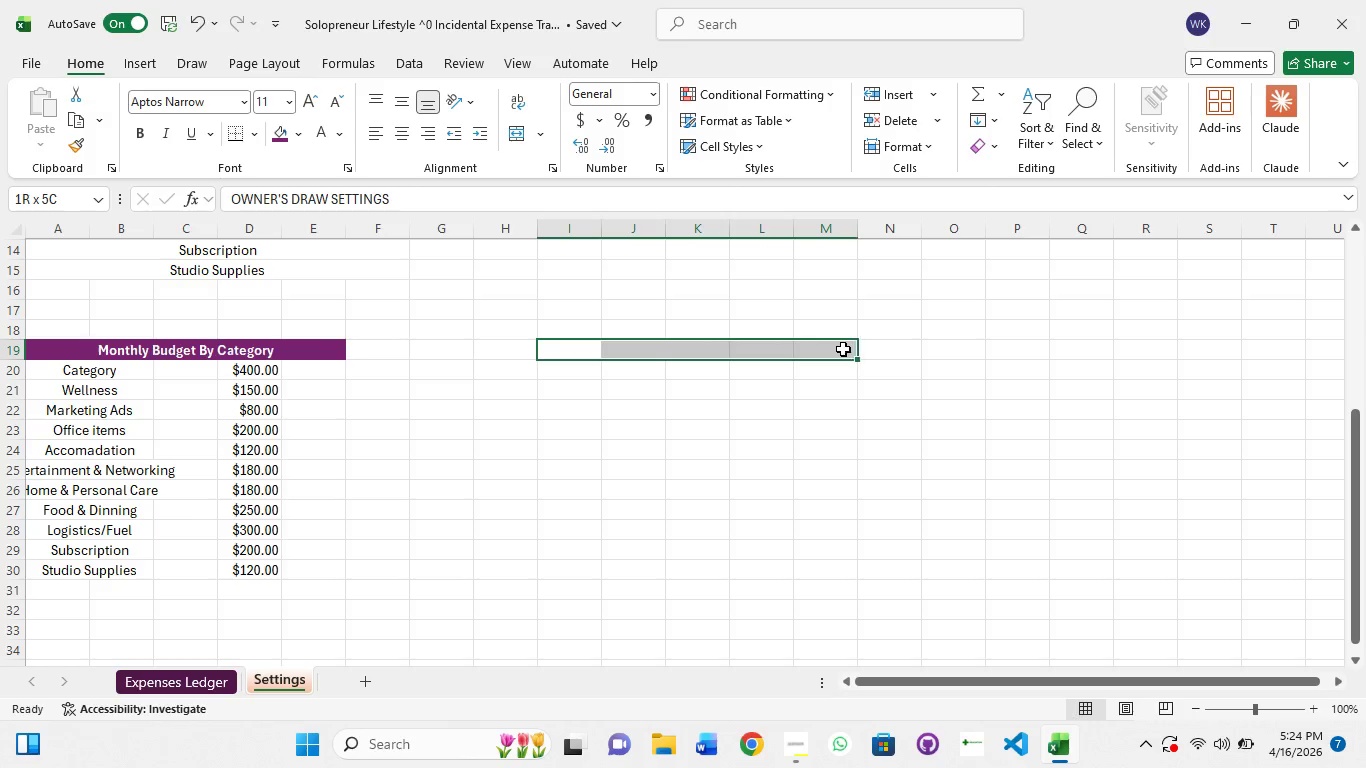 
key(Shift+ShiftLeft)
 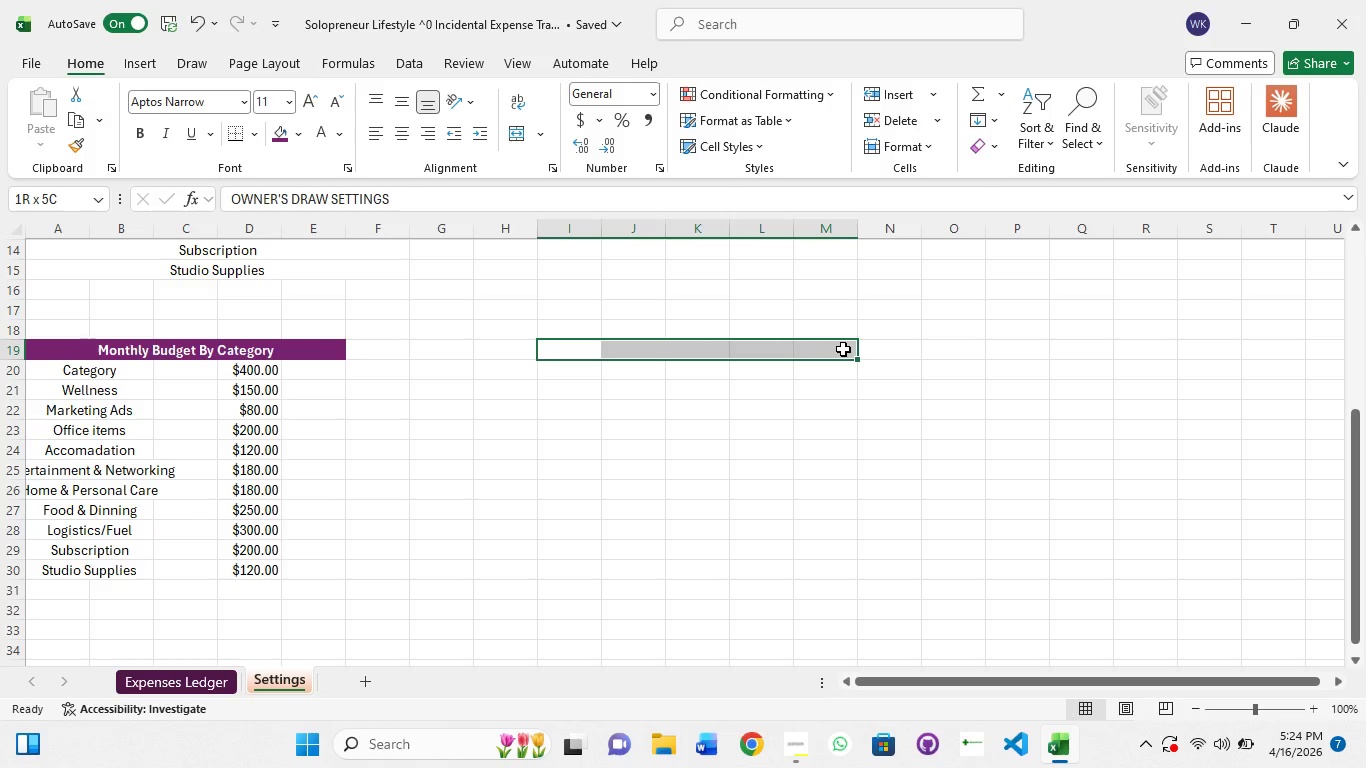 
key(Shift+ShiftLeft)
 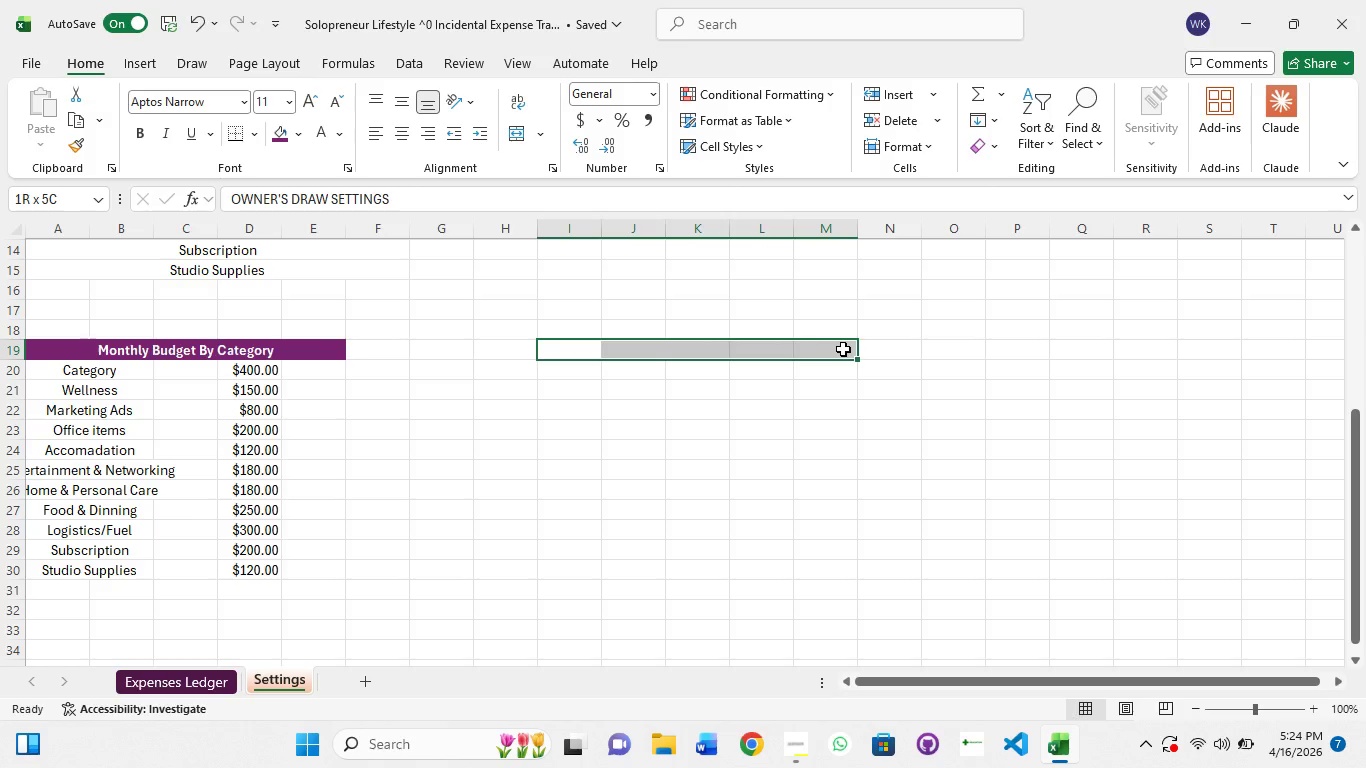 
key(Shift+ShiftLeft)
 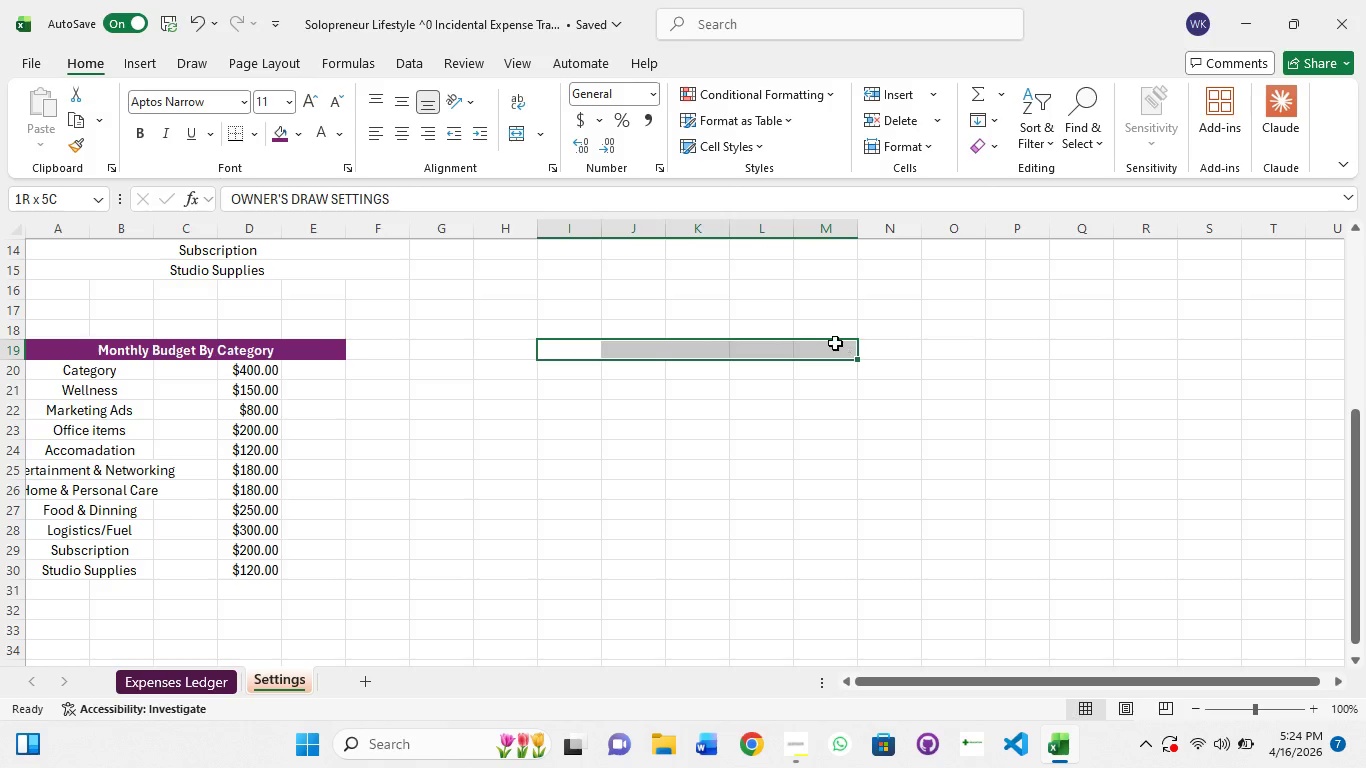 
key(Shift+ShiftLeft)
 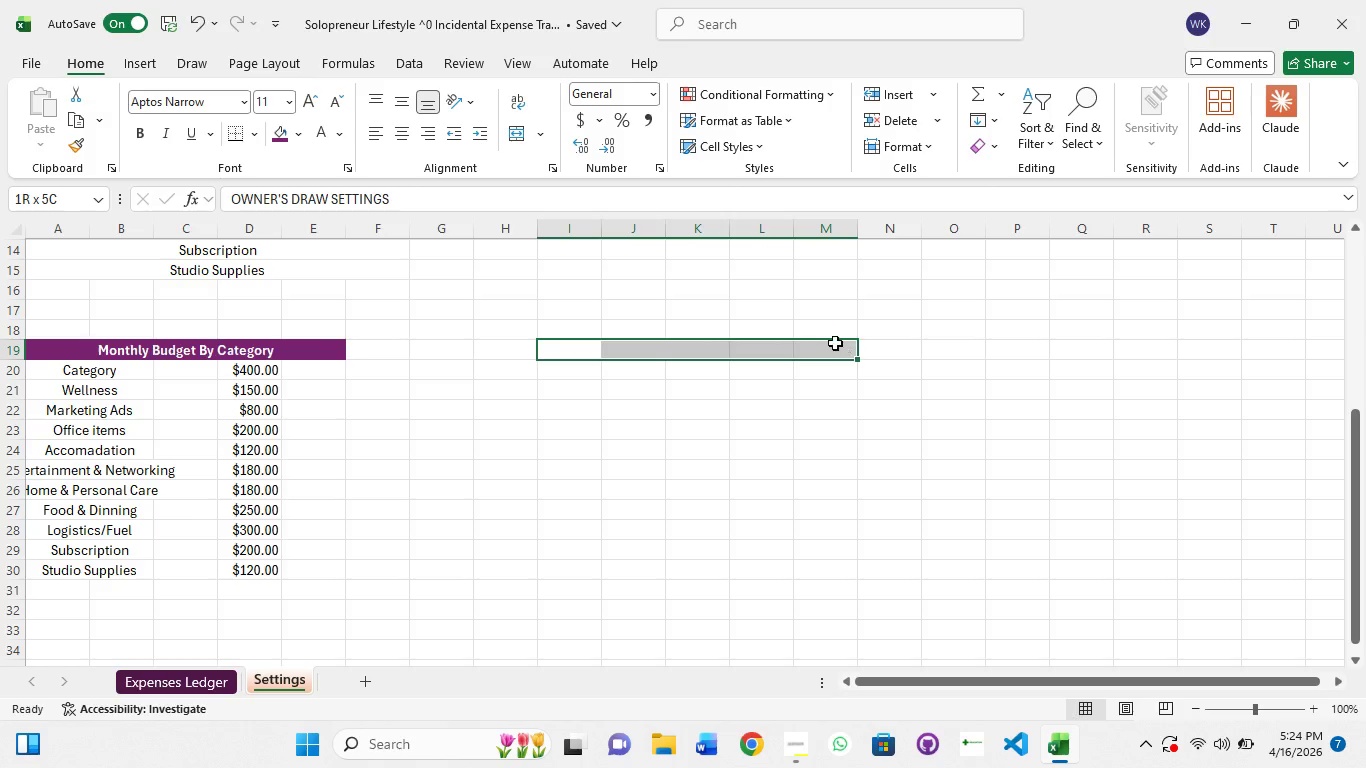 
key(Shift+ShiftLeft)
 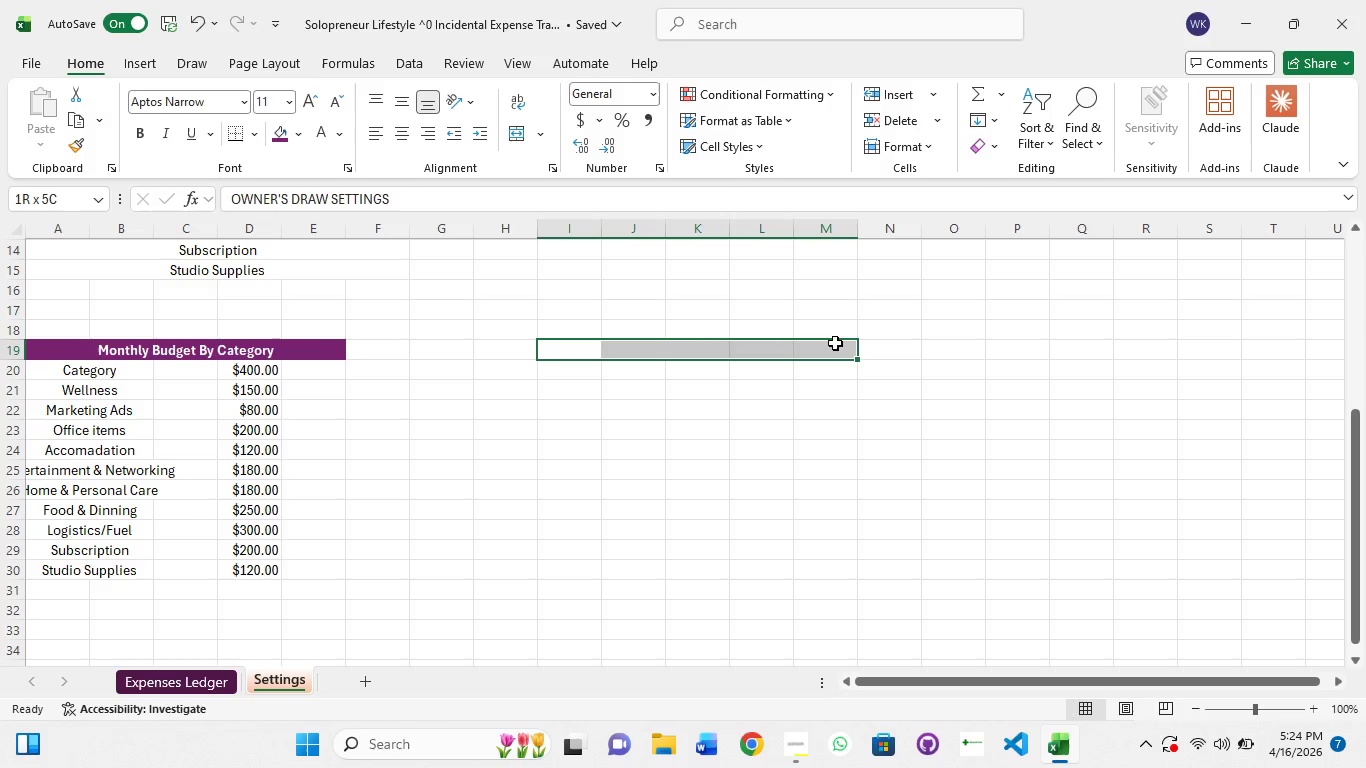 
key(Shift+ShiftLeft)
 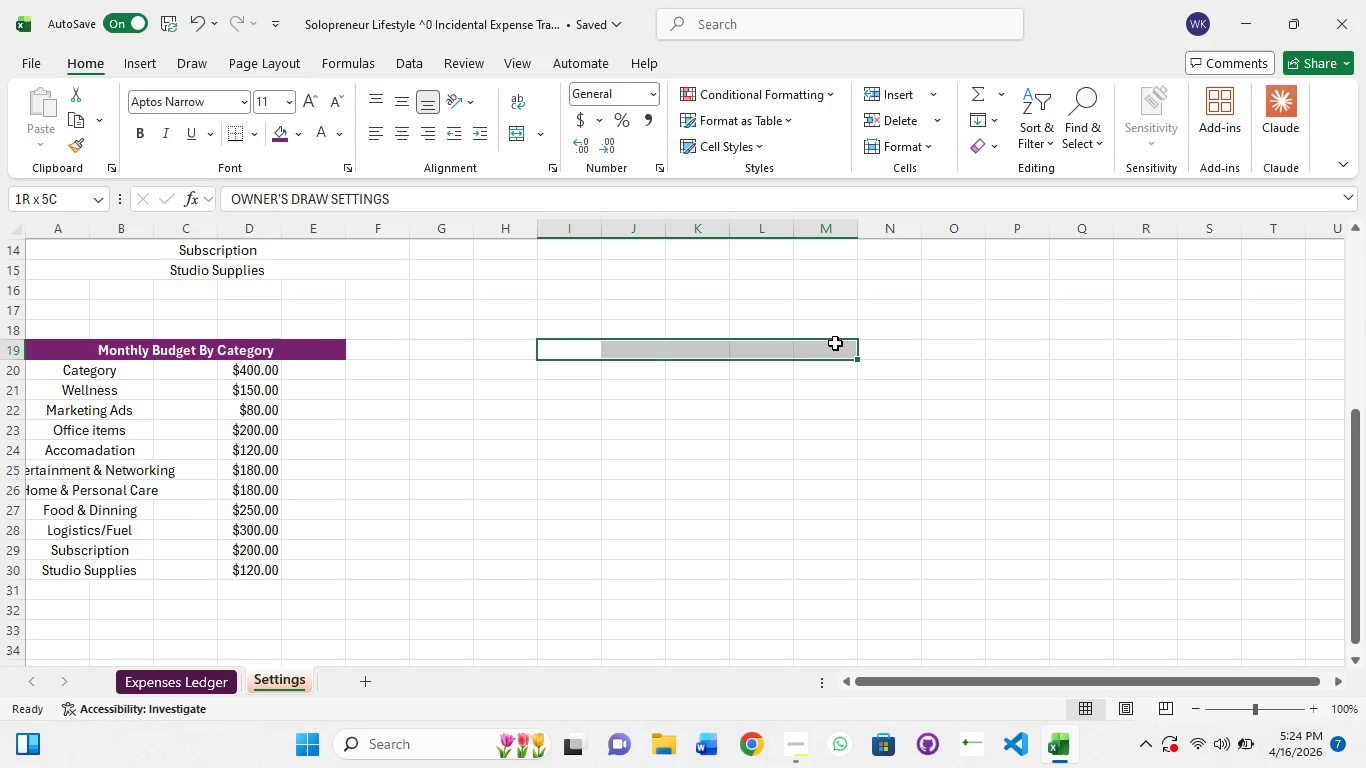 
key(Shift+ShiftLeft)
 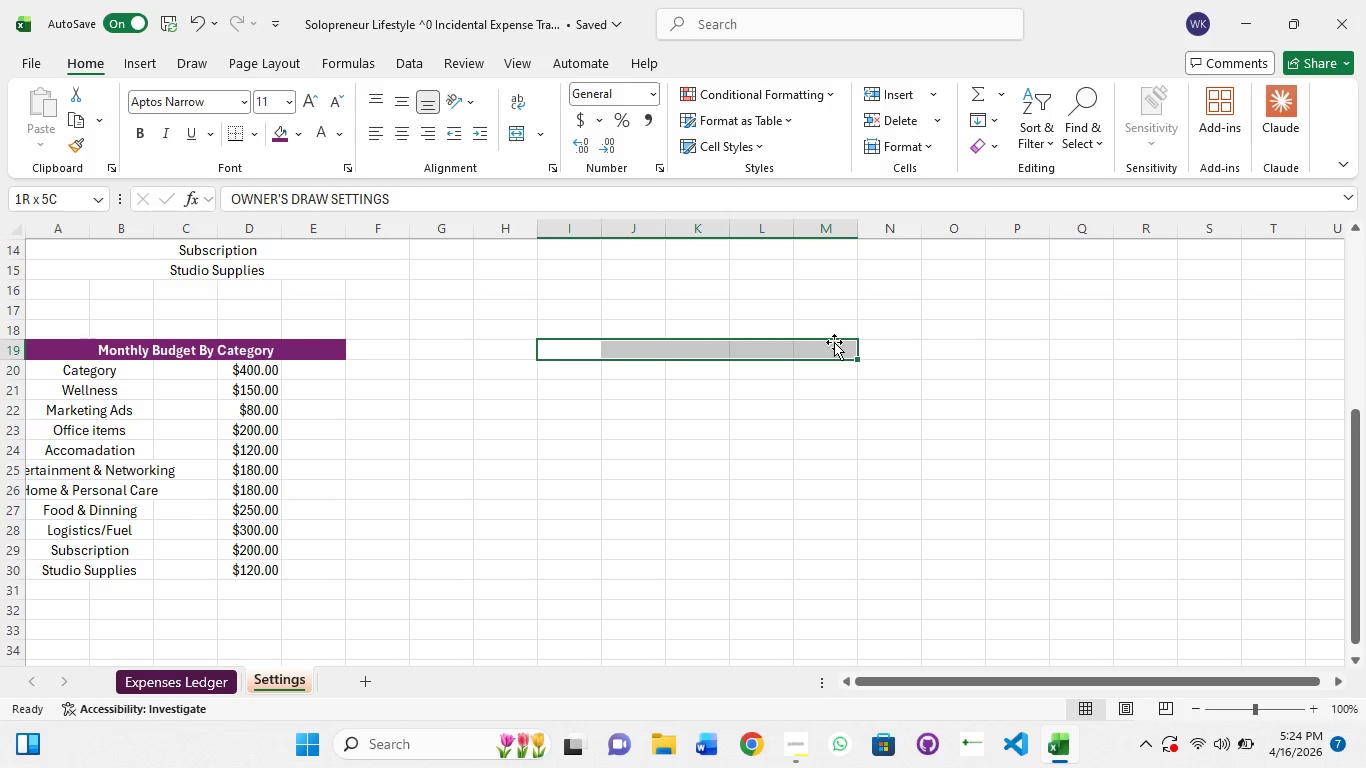 
key(Shift+ShiftLeft)
 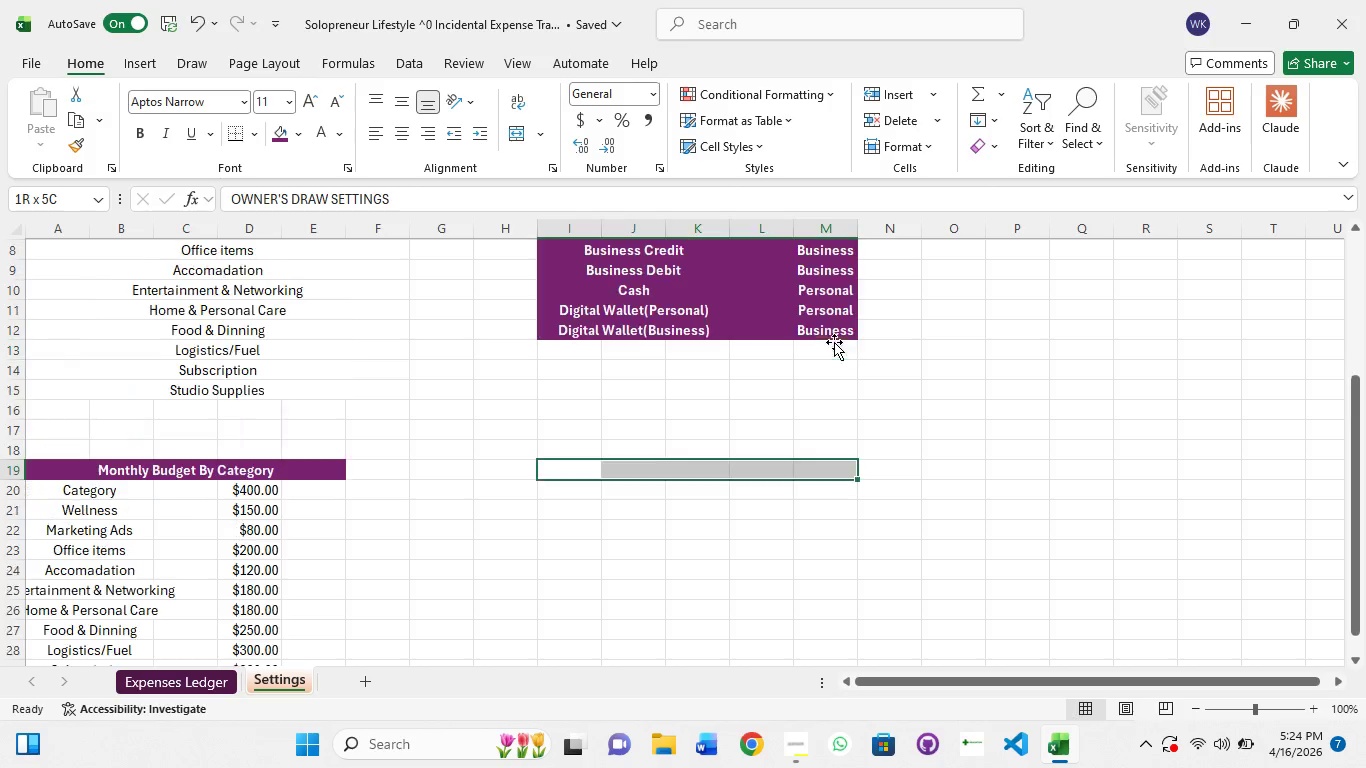 
scroll: coordinate [834, 342], scroll_direction: up, amount: 2.0
 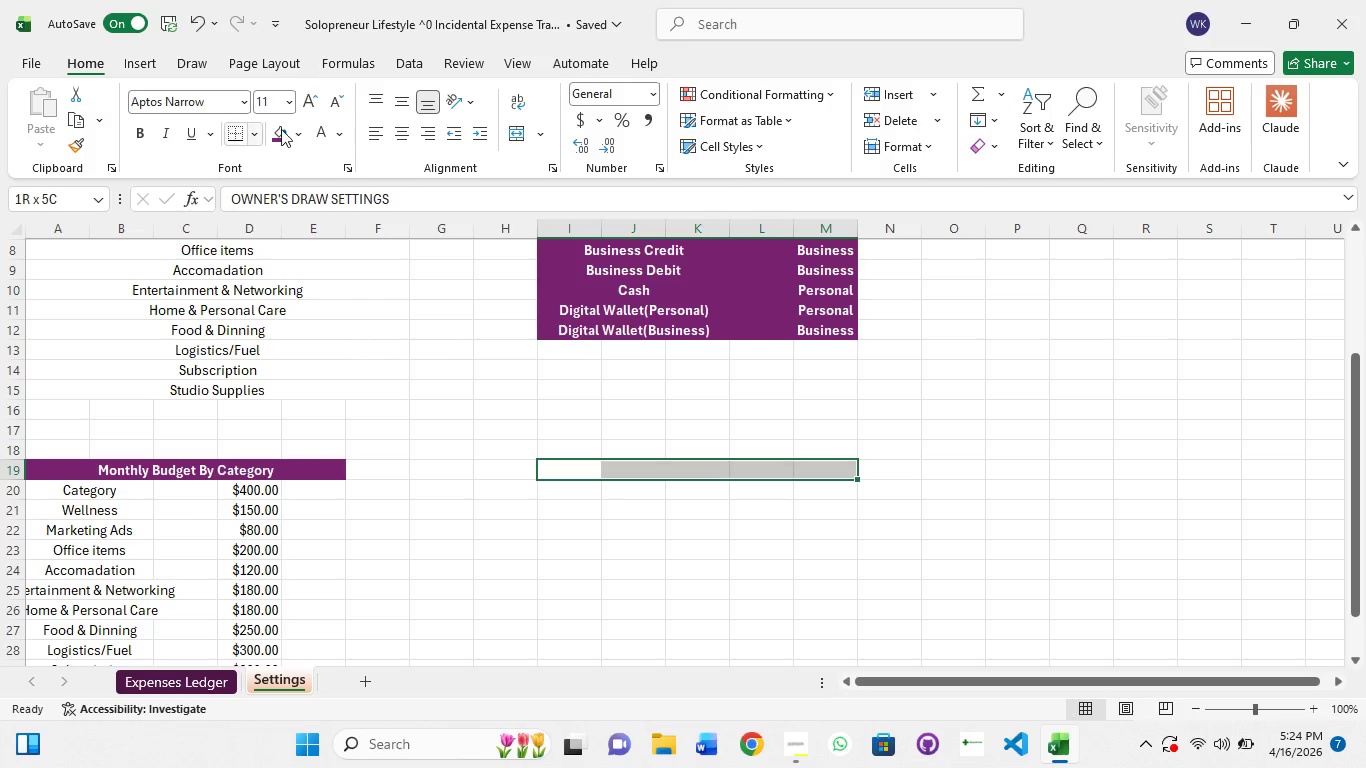 
left_click([278, 141])
 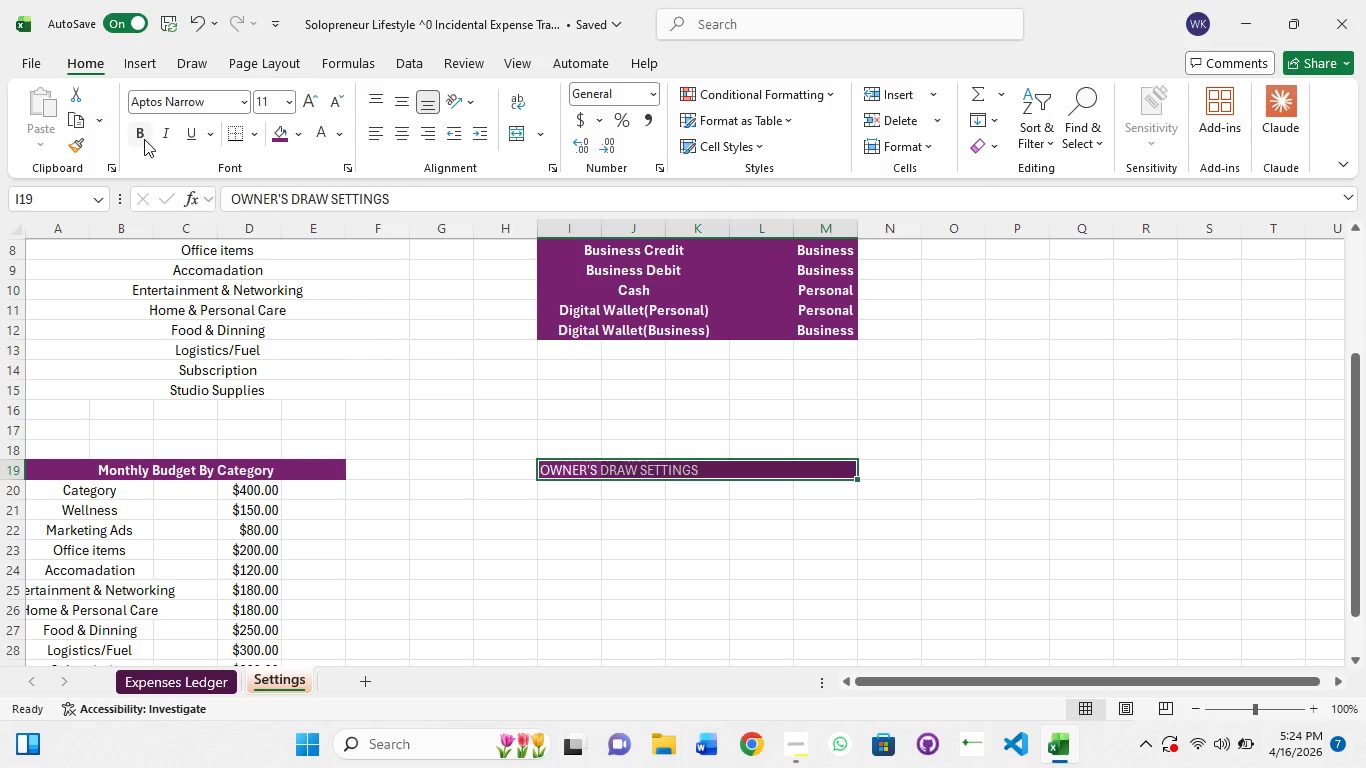 
left_click([141, 140])
 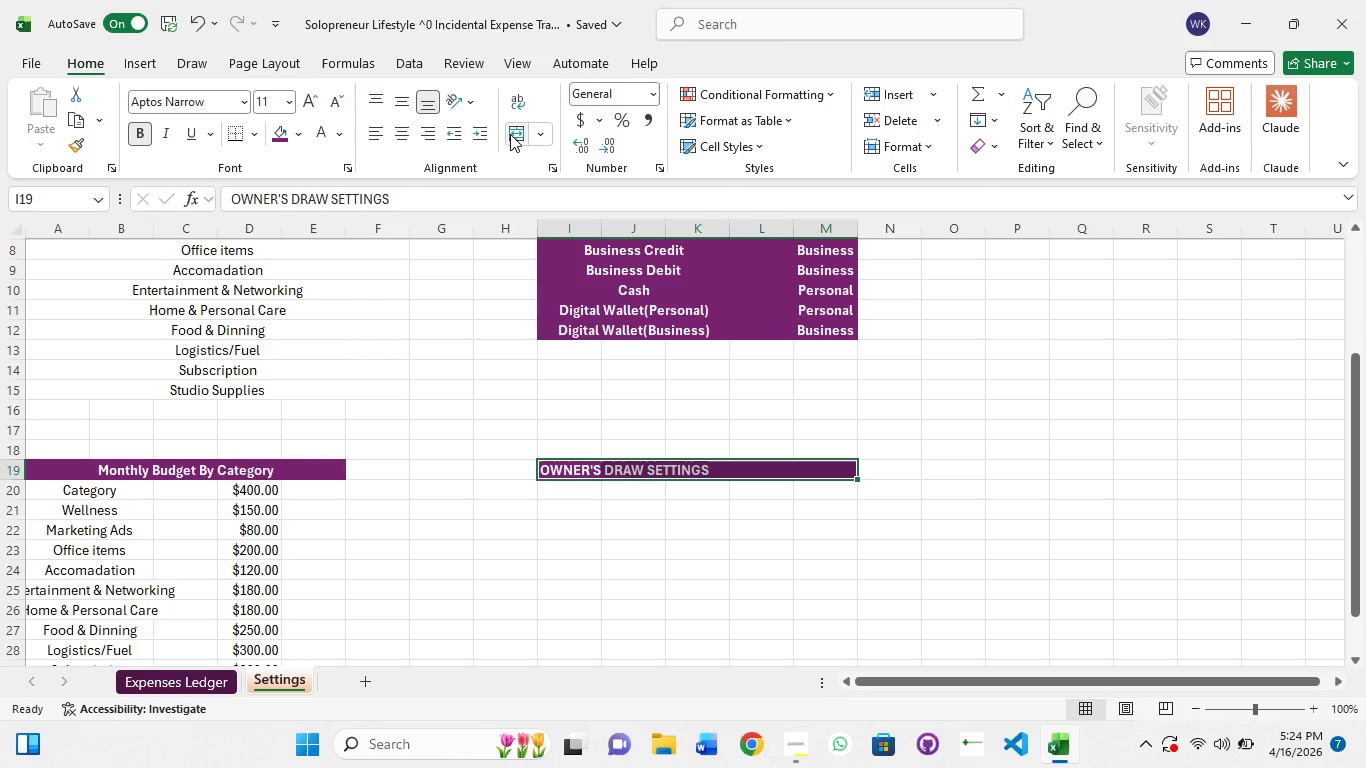 
left_click([510, 134])
 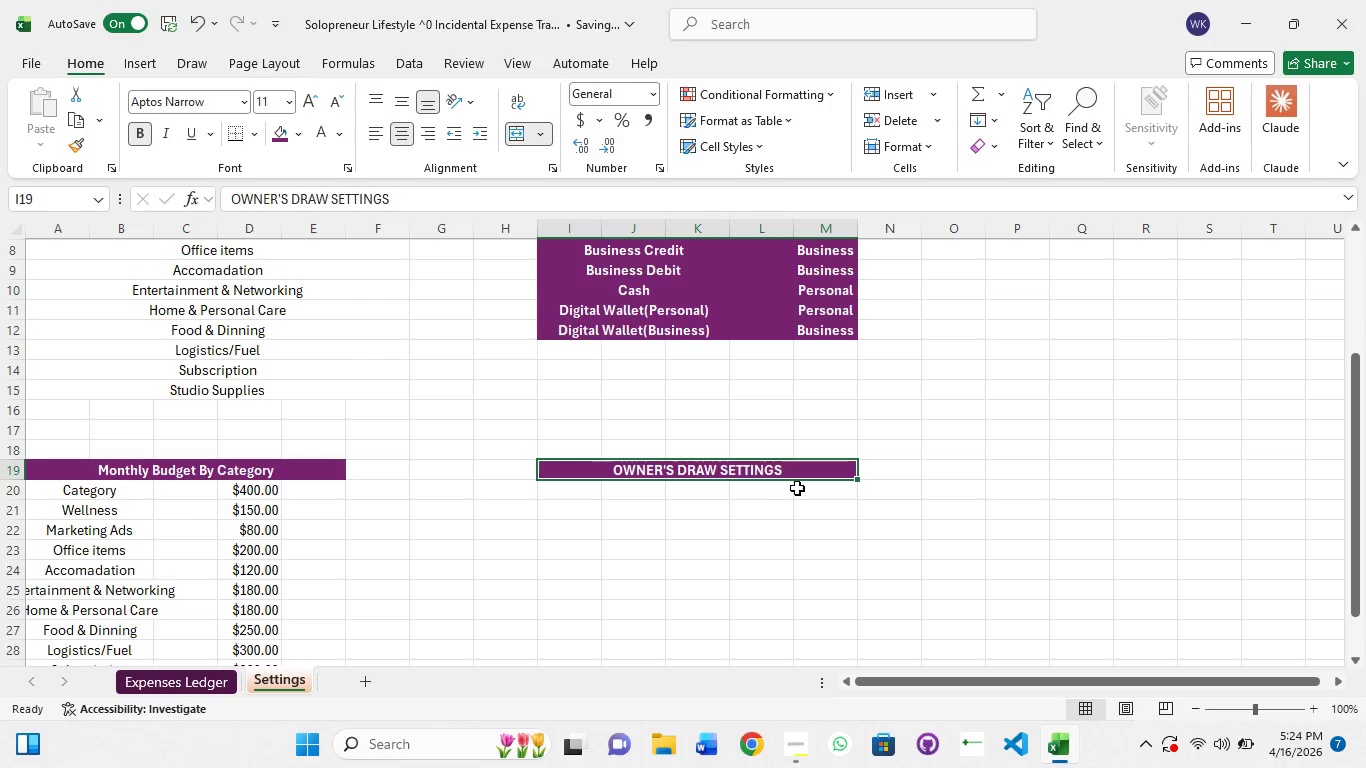 
left_click([798, 489])
 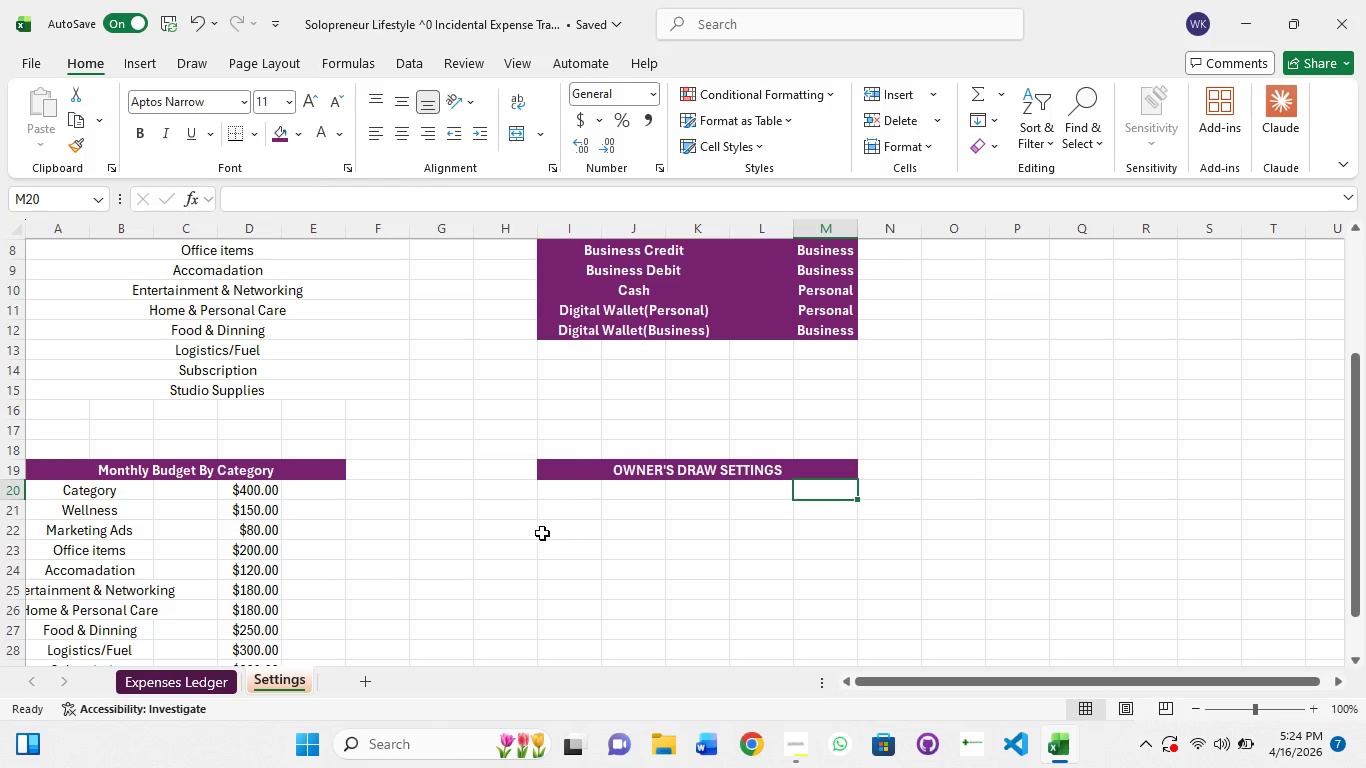 
left_click([563, 488])
 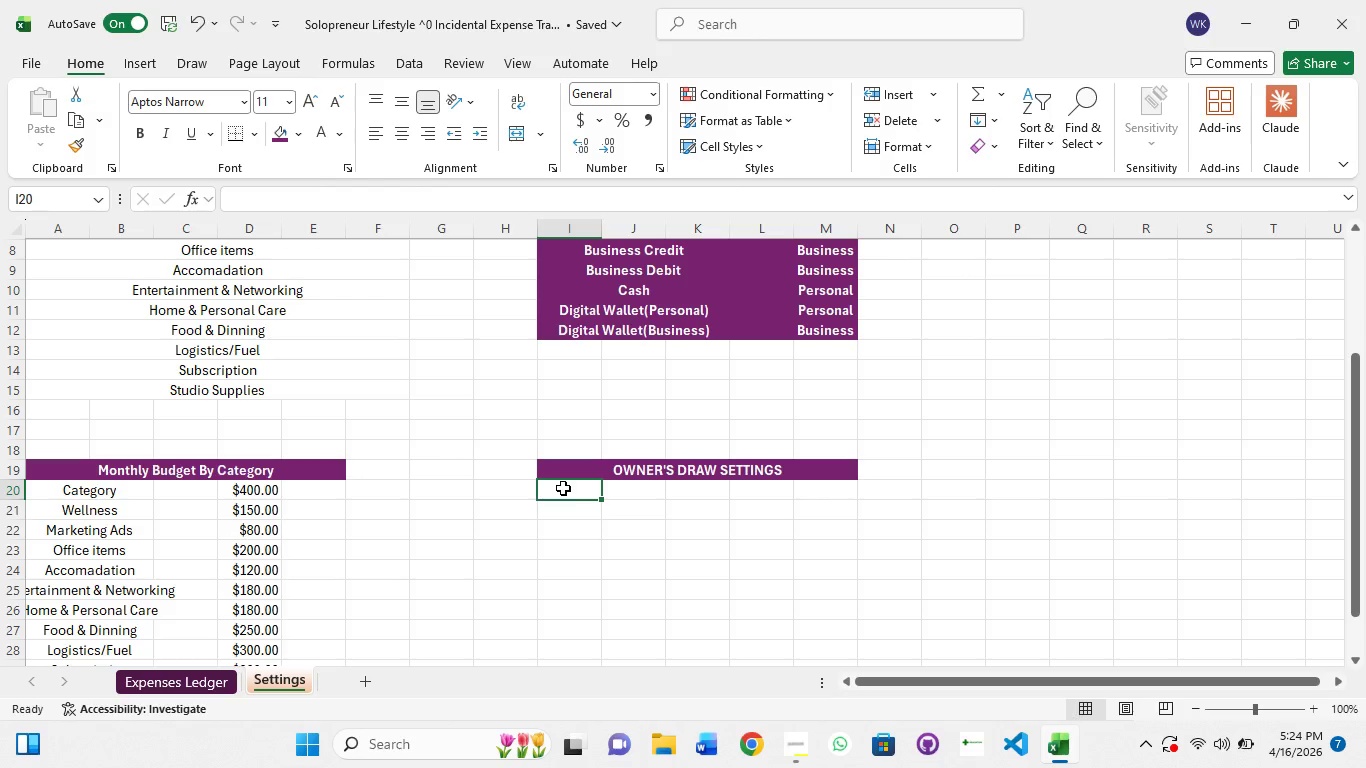 
double_click([563, 488])
 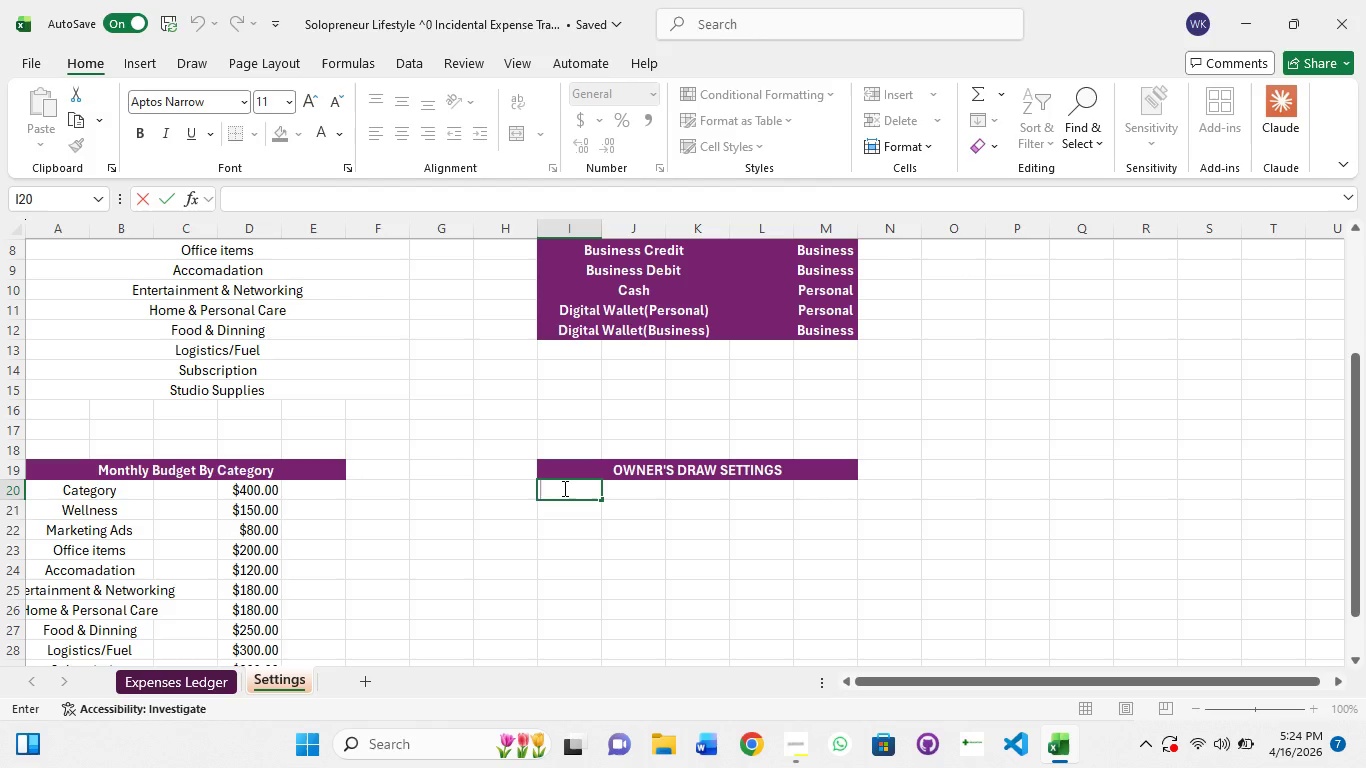 
type(m)
key(Backspace)
type(Monthly Owner's Draw ($))
 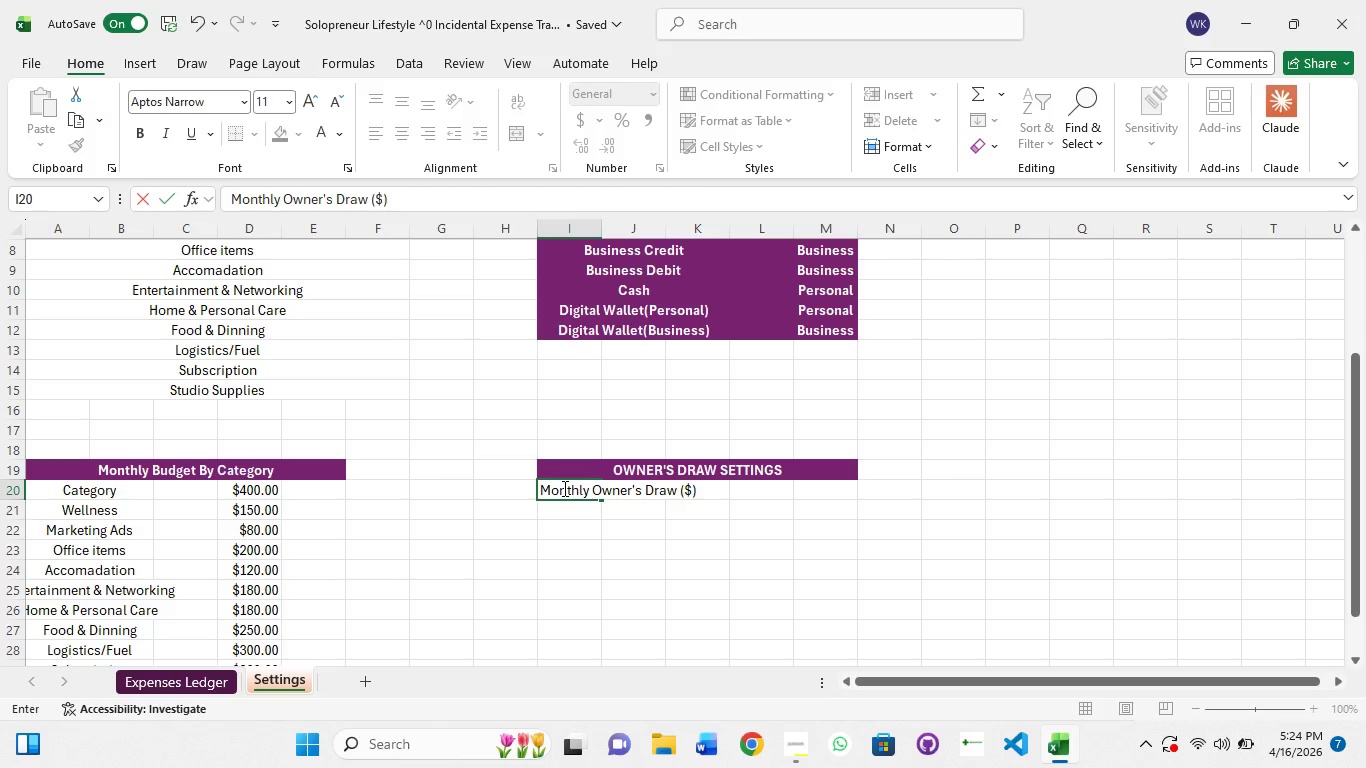 
left_click([666, 531])
 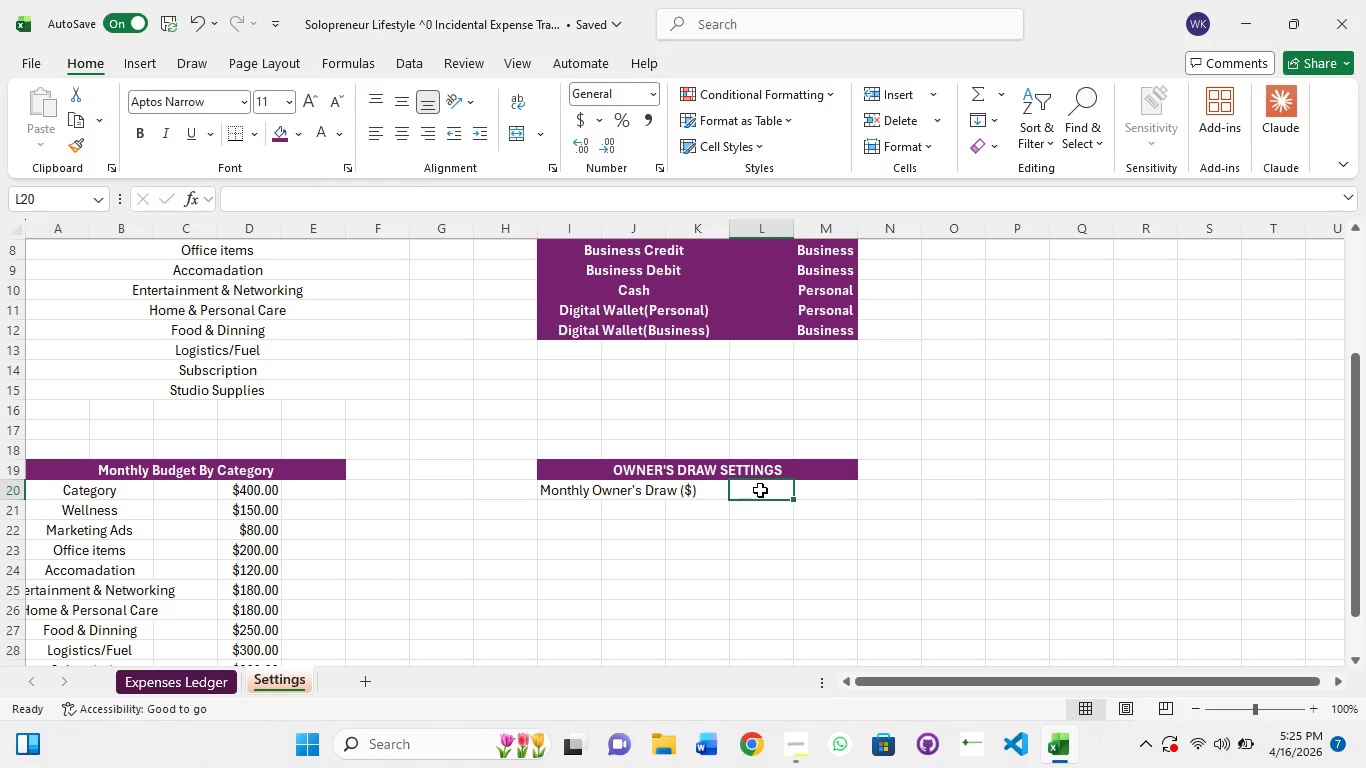 
wait(46.77)
 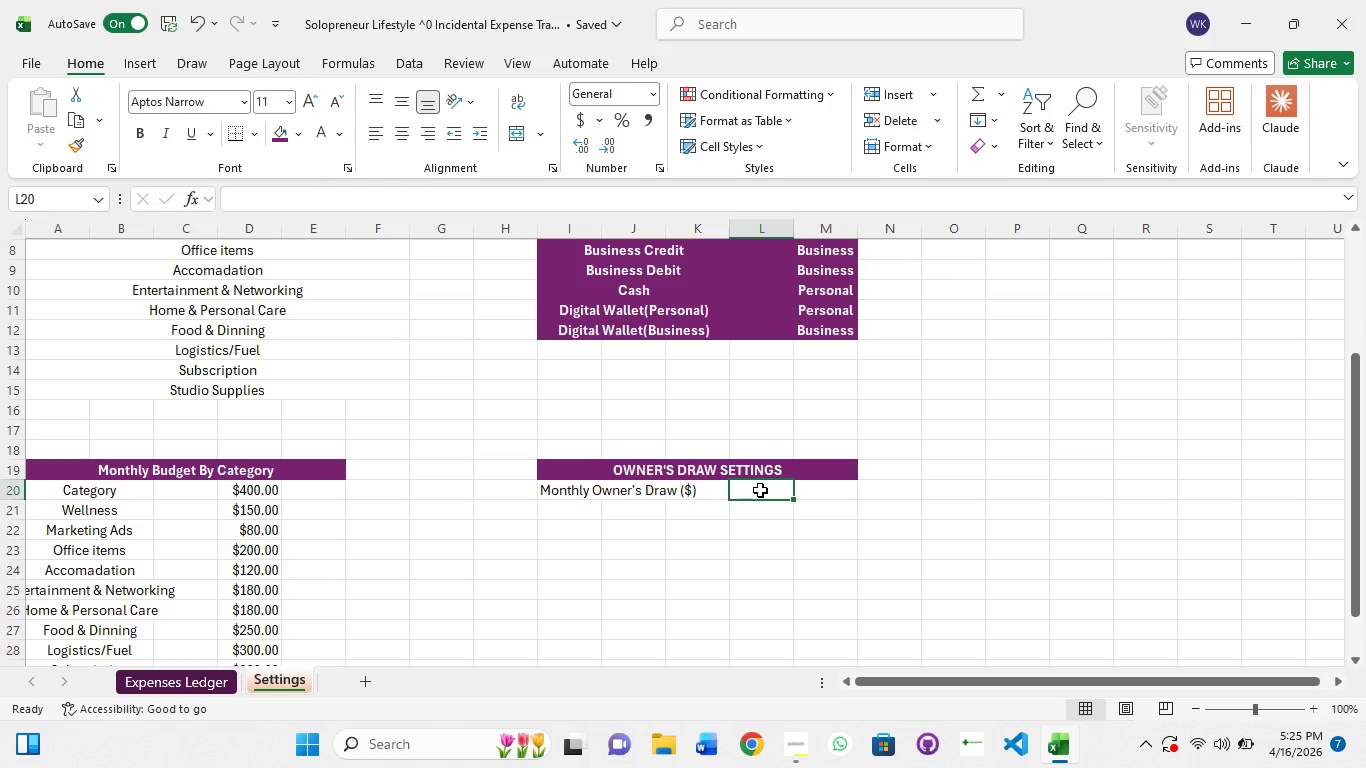 
double_click([766, 493])
 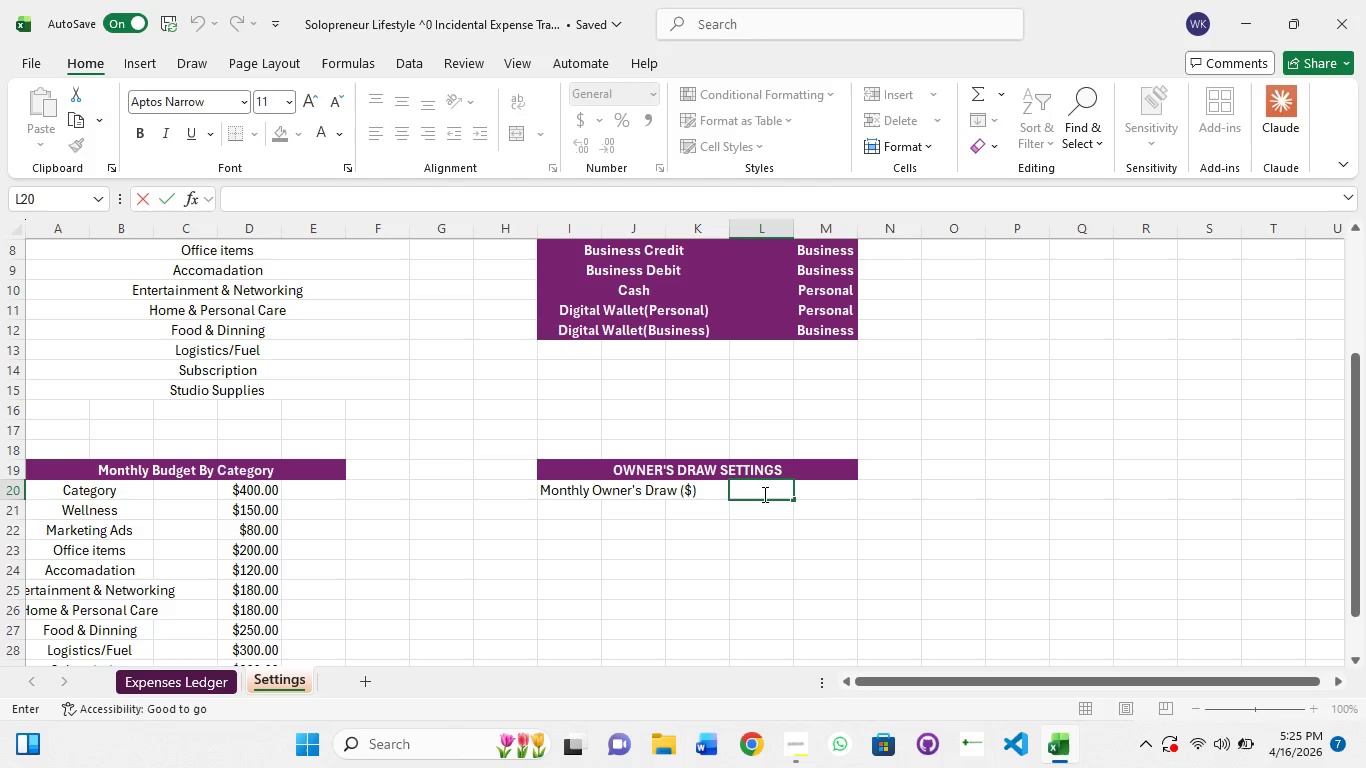 
triple_click([763, 494])
 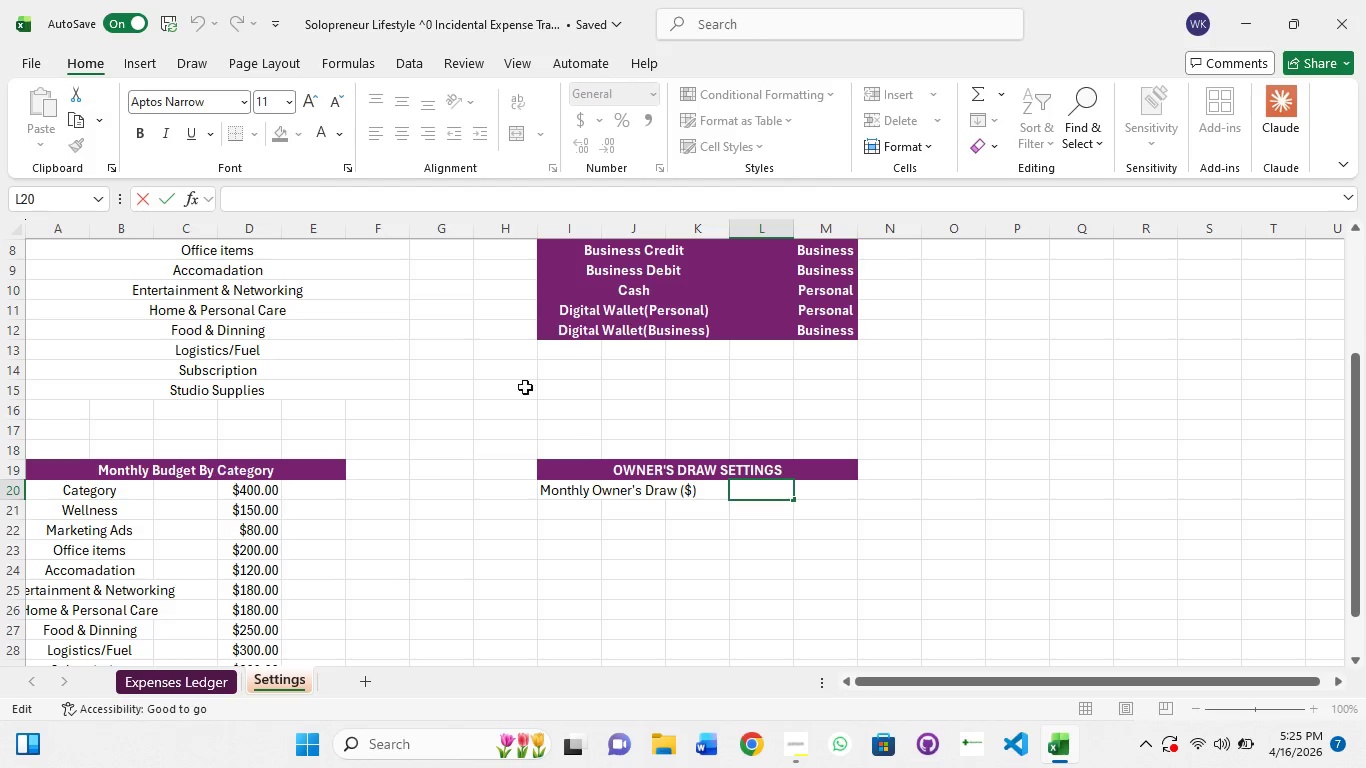 
left_click([934, 620])
 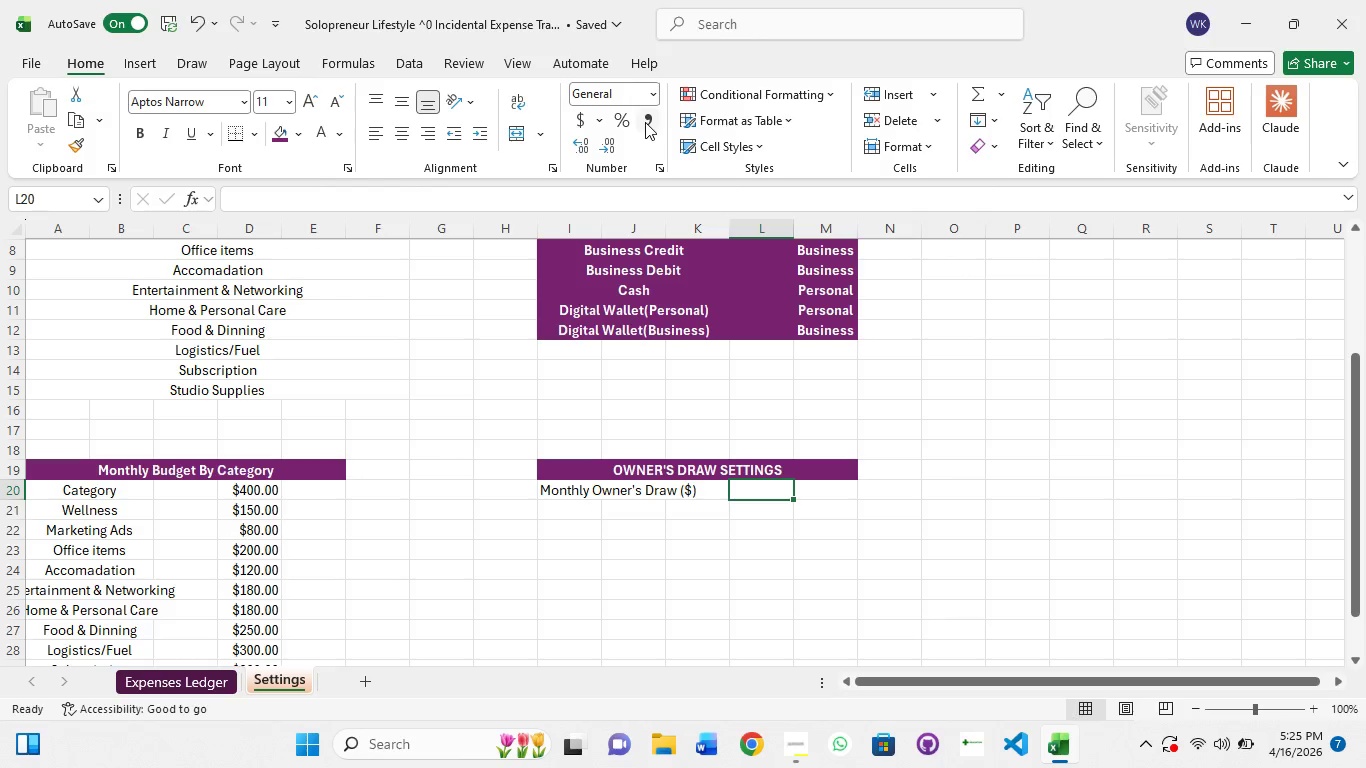 
left_click([655, 94])
 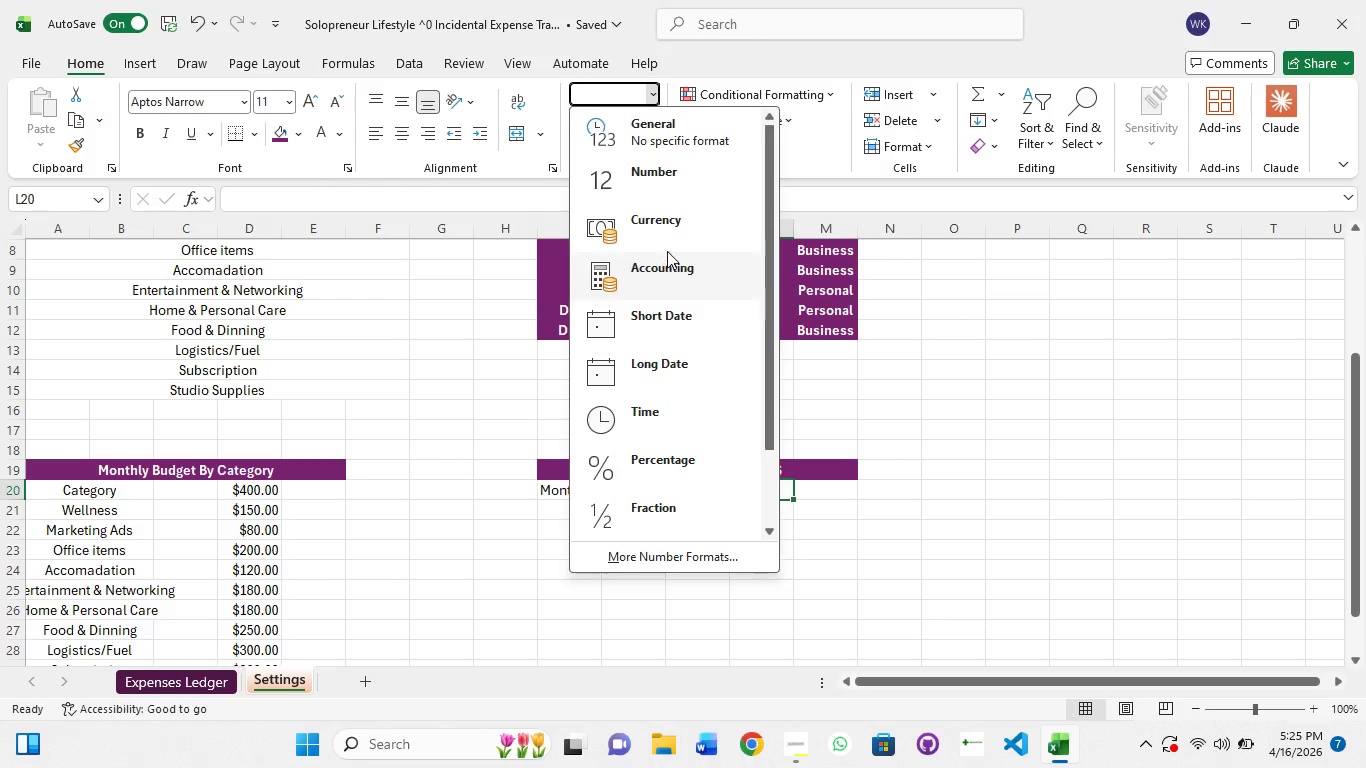 
left_click([668, 222])
 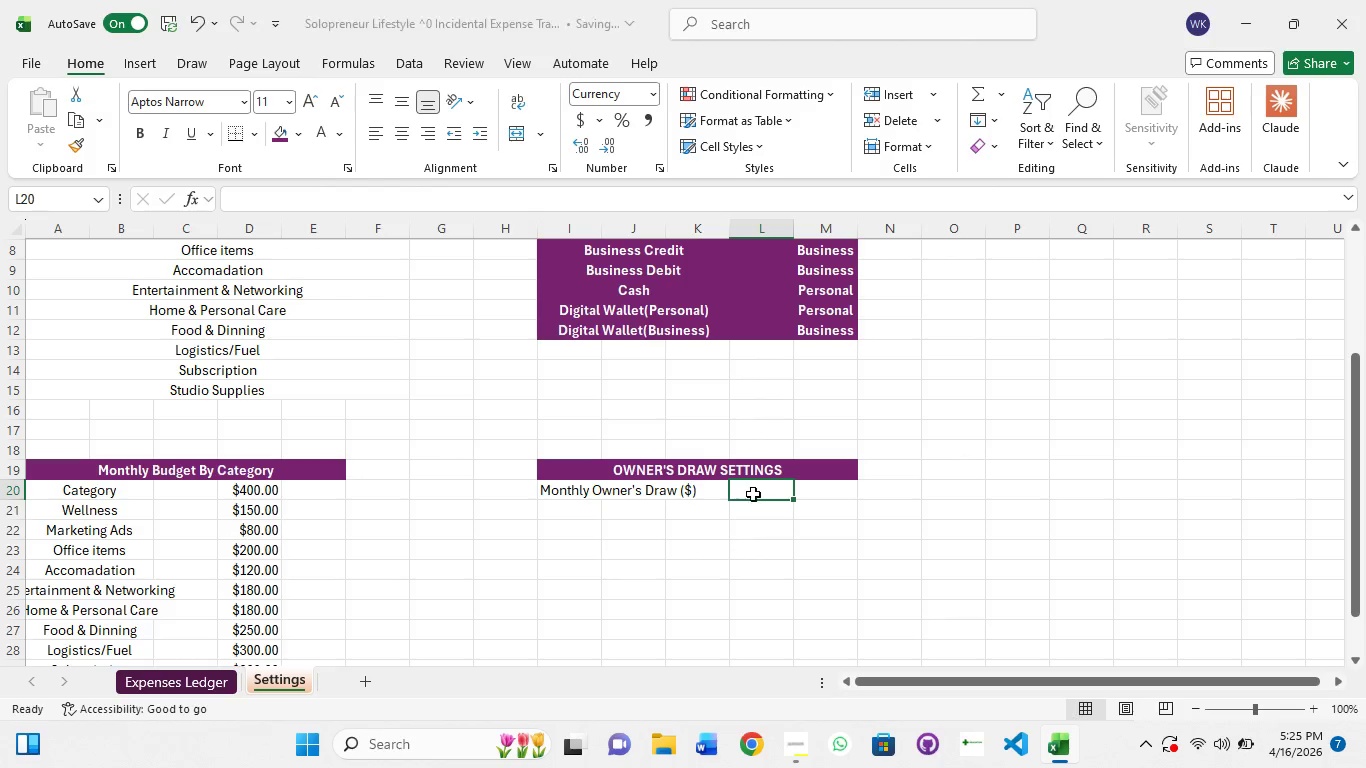 
left_click([754, 492])
 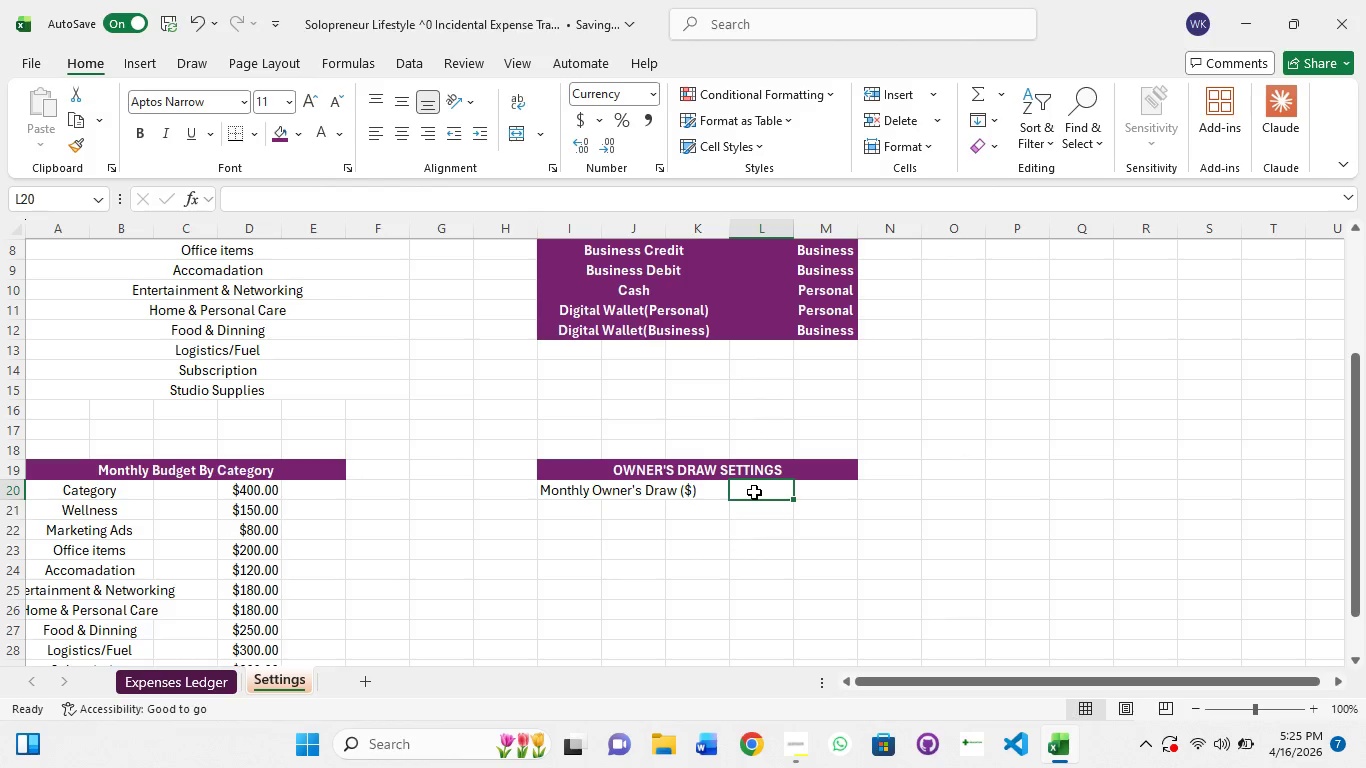 
left_click([754, 492])
 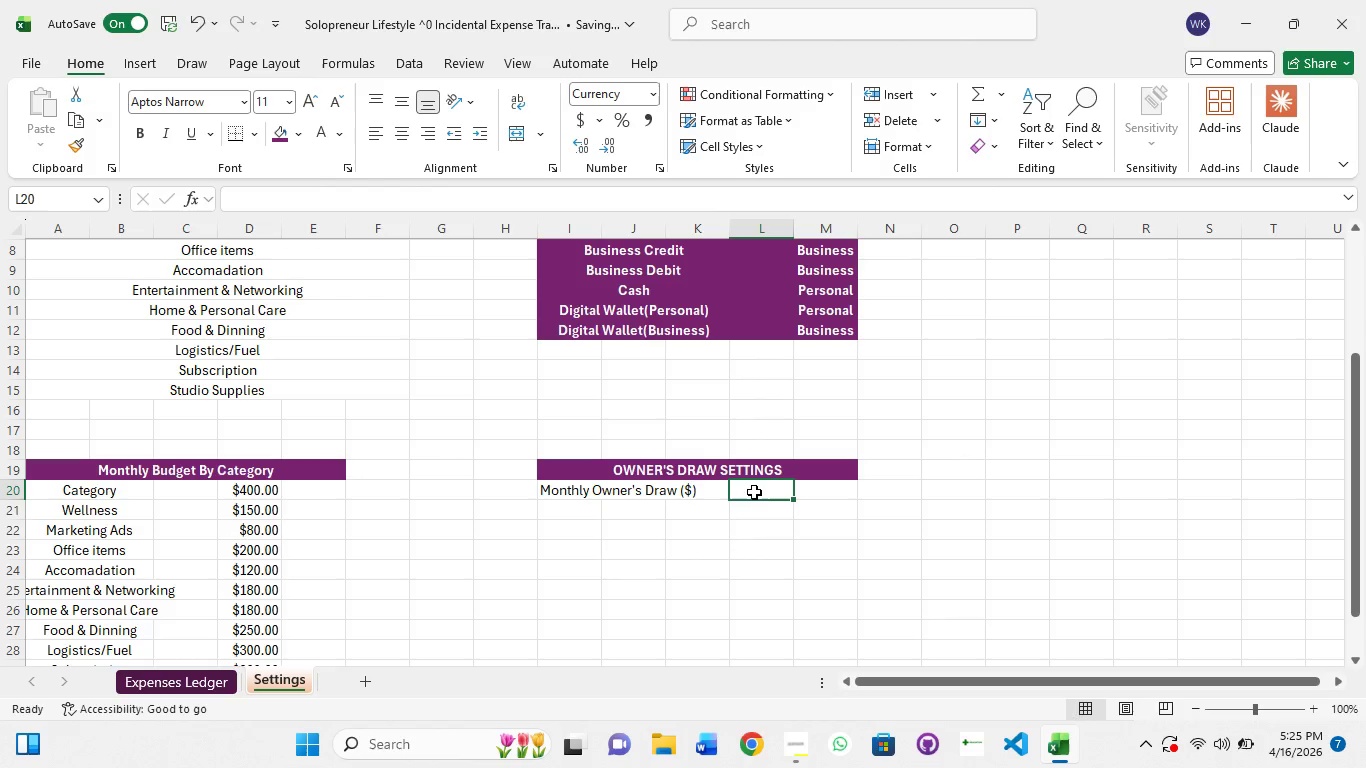 
double_click([754, 492])
 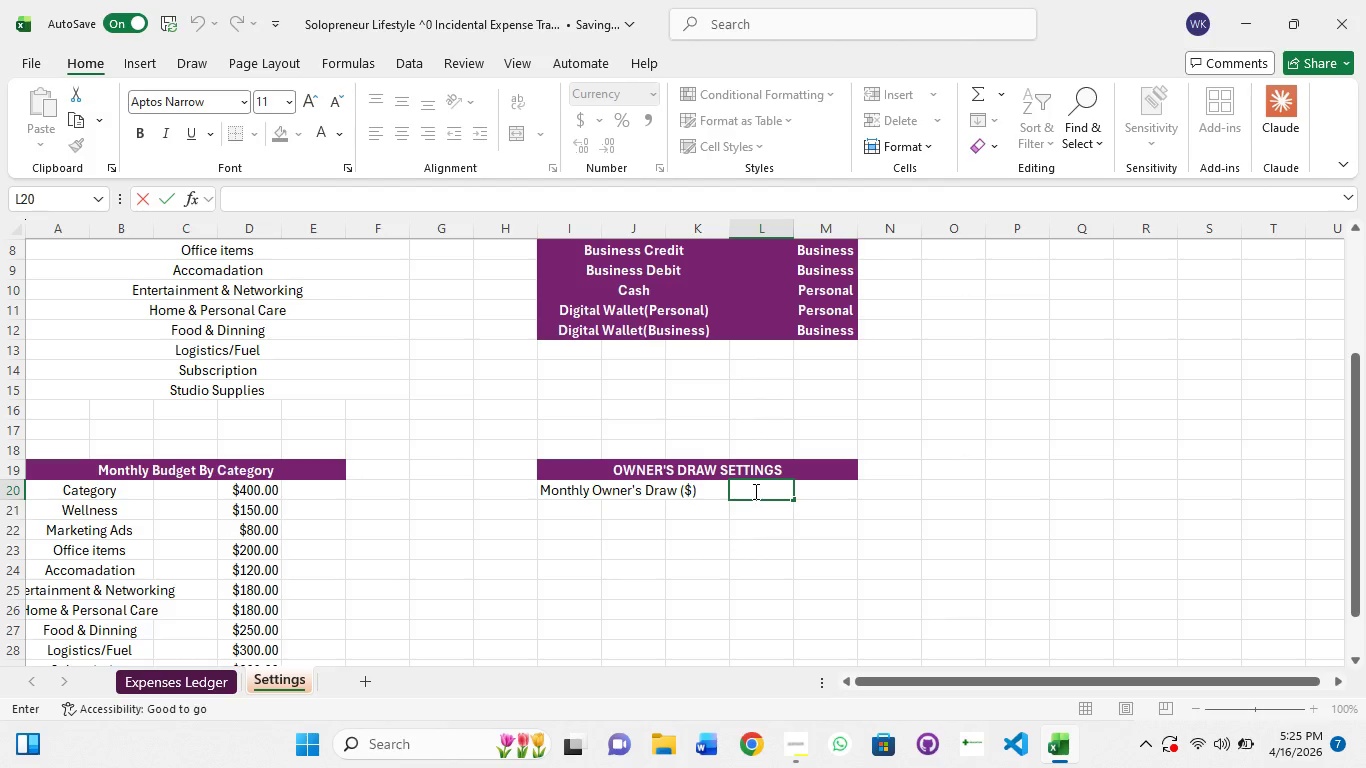 
type(3500)
 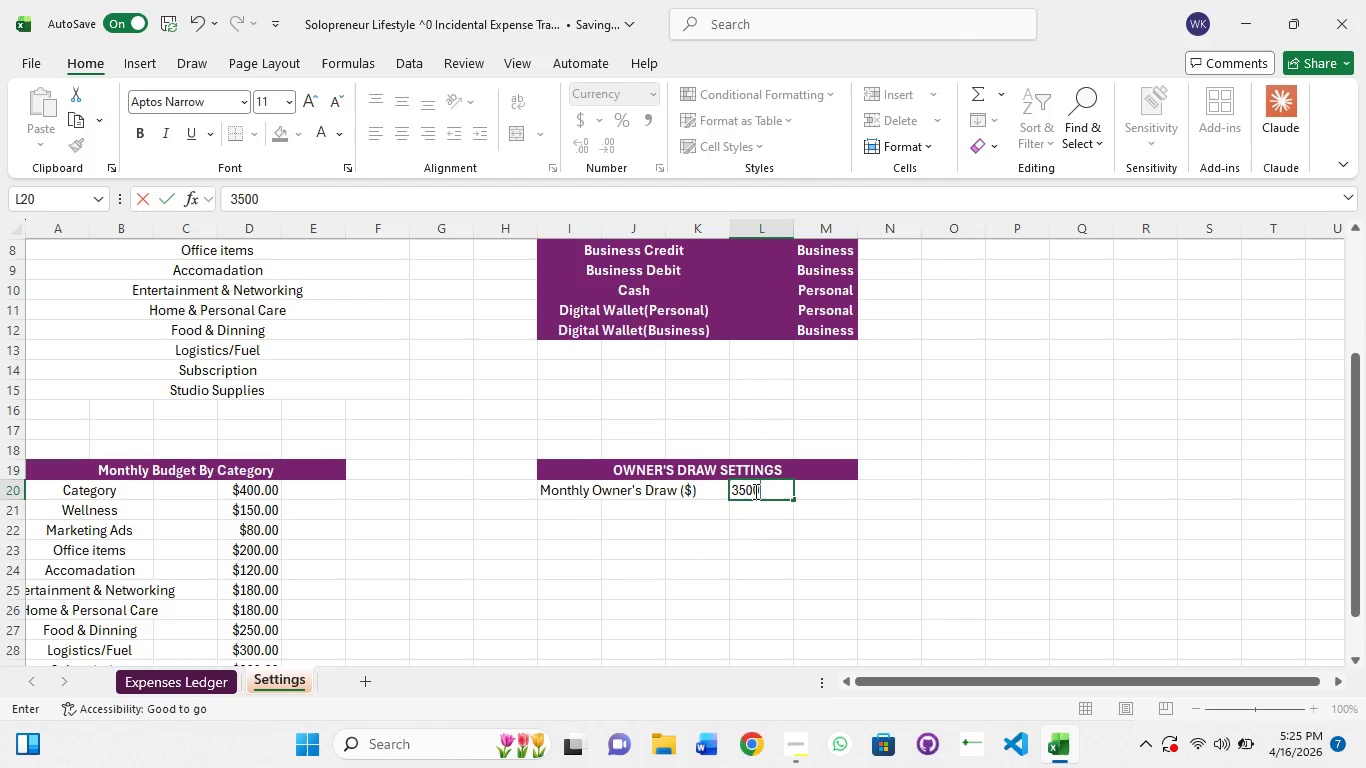 
key(Enter)
 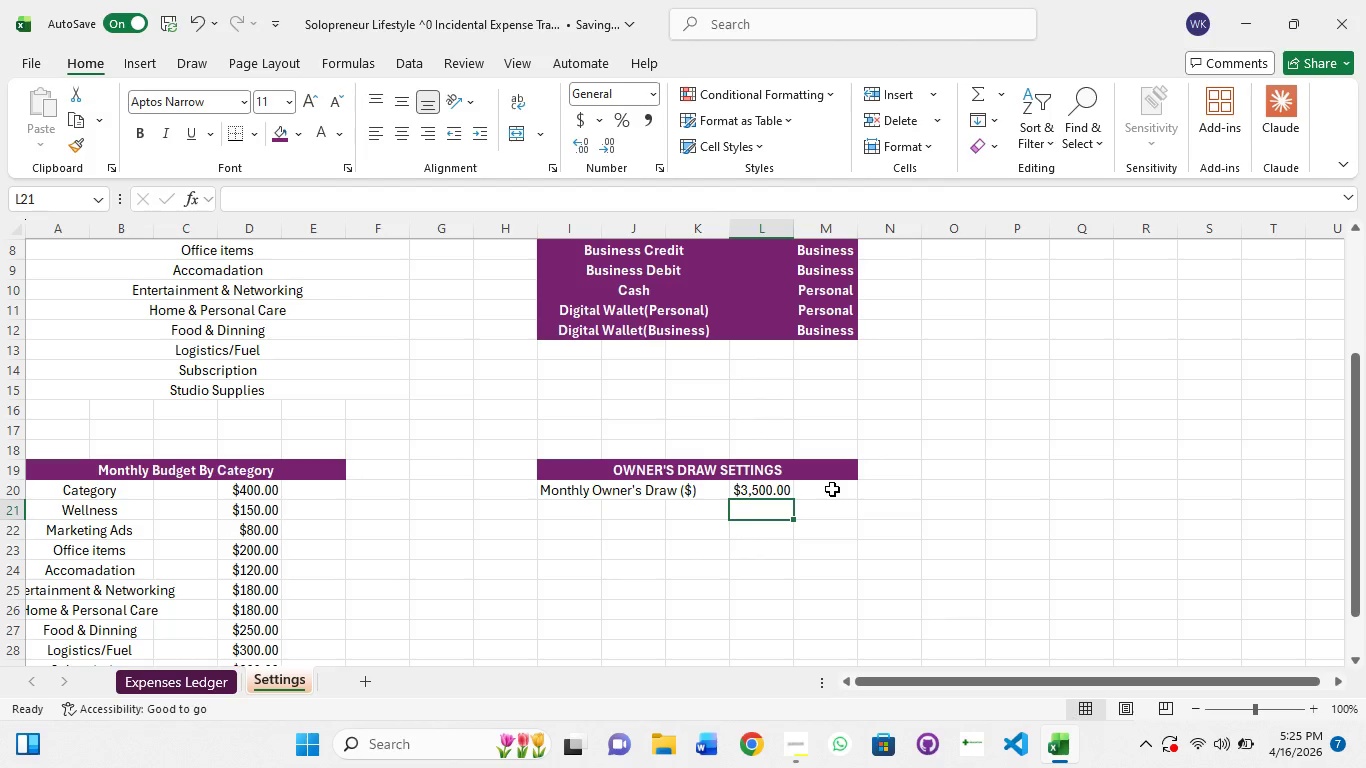 
double_click([829, 490])
 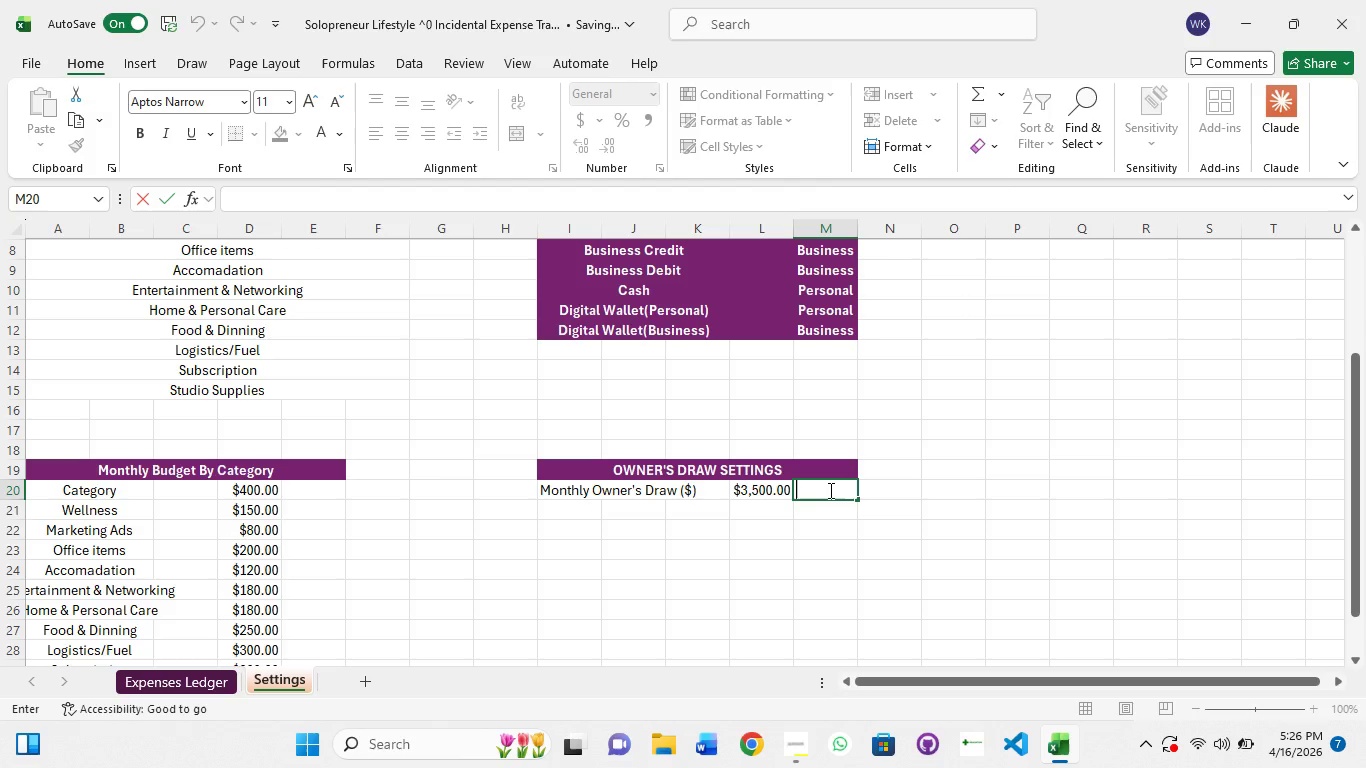 
key(Shift+U)
 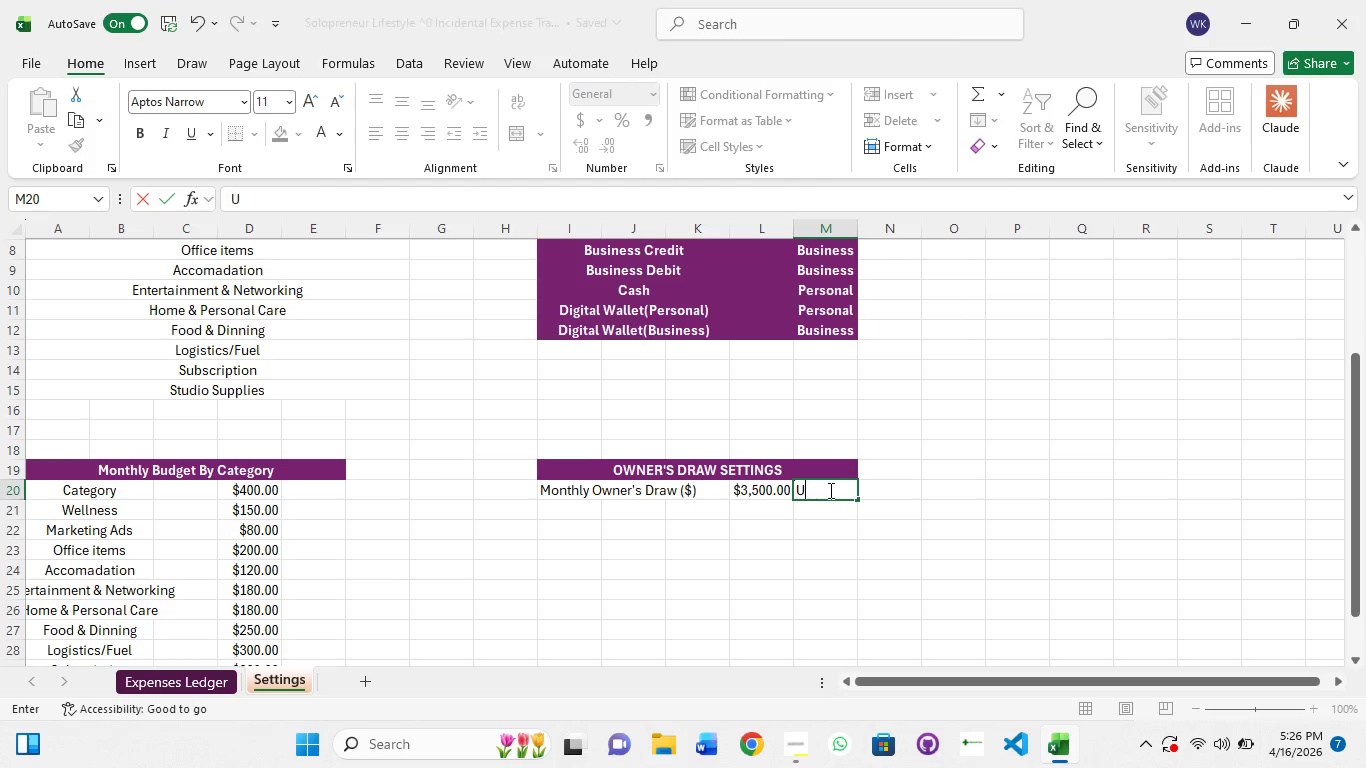 
type(pdate this every month)
 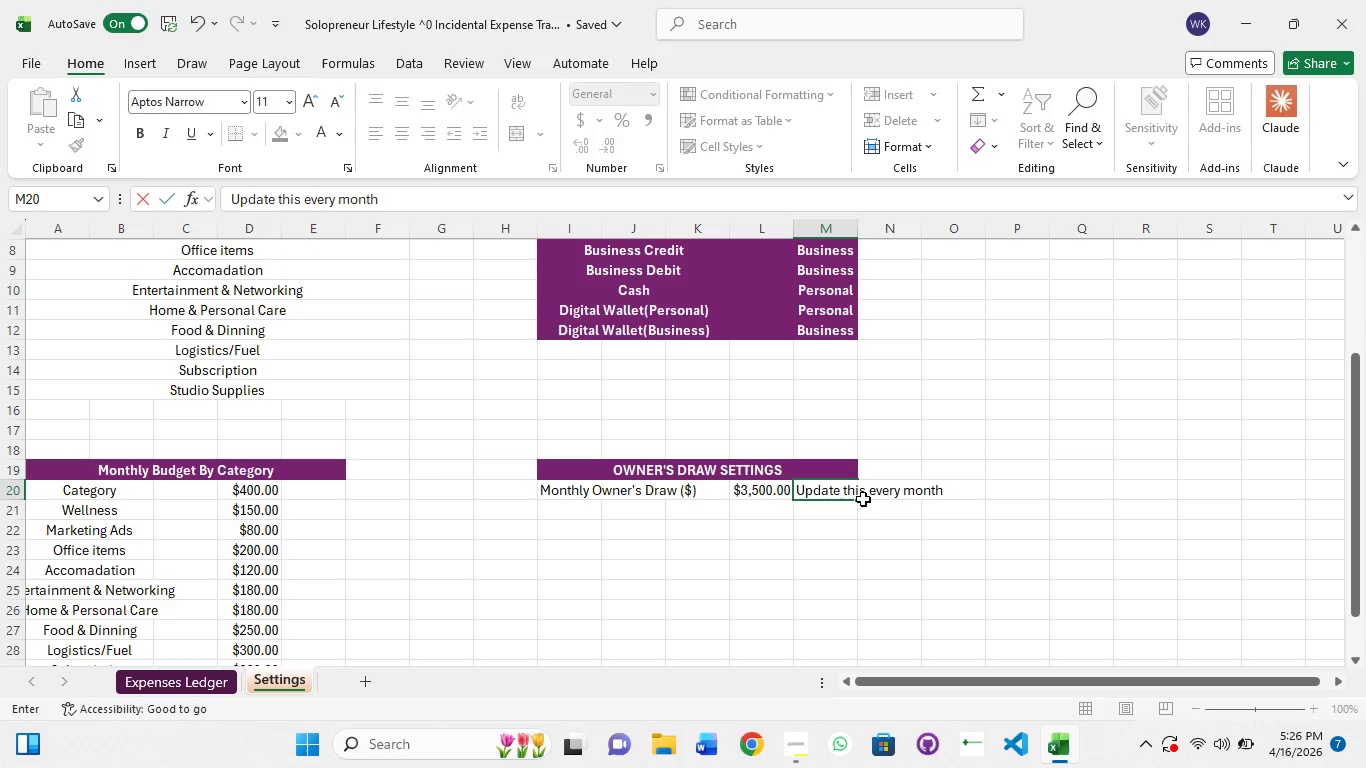 
key(Control+A)
 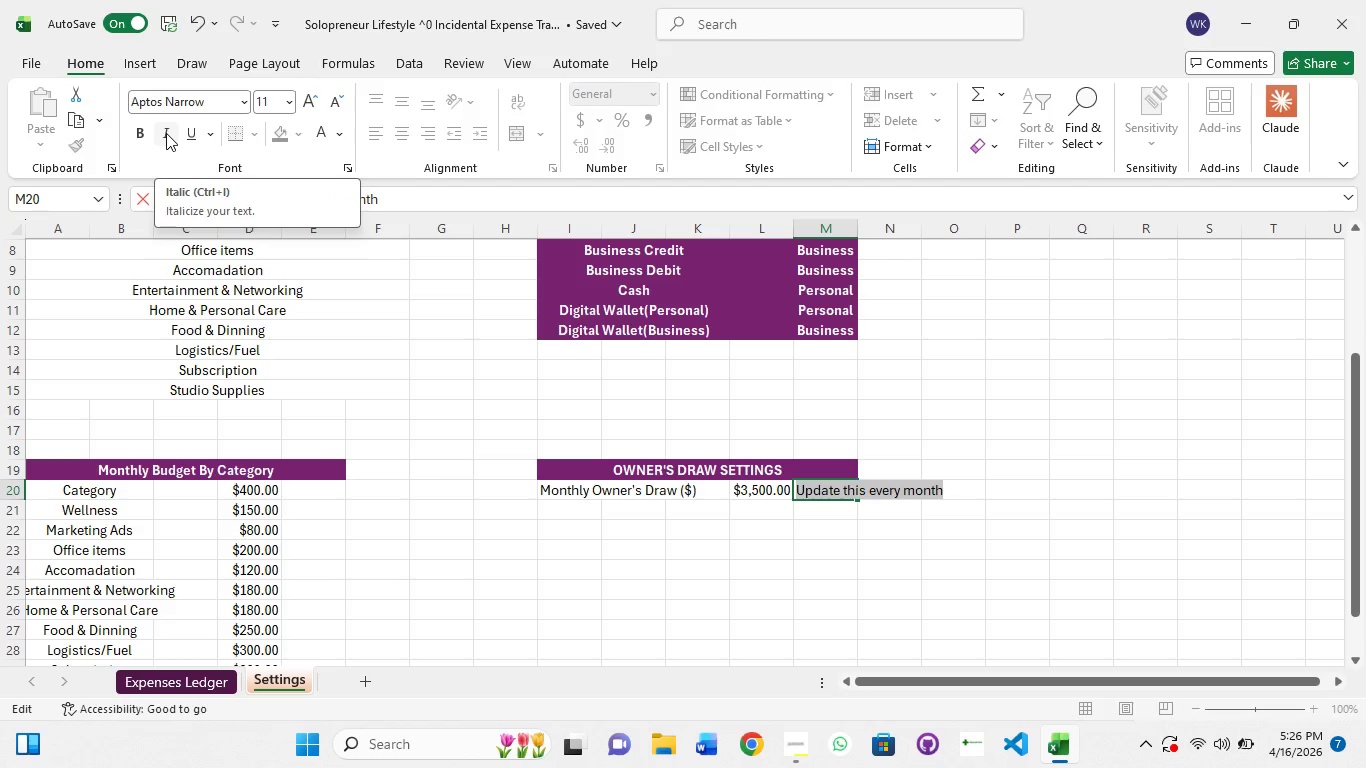 
left_click([166, 133])
 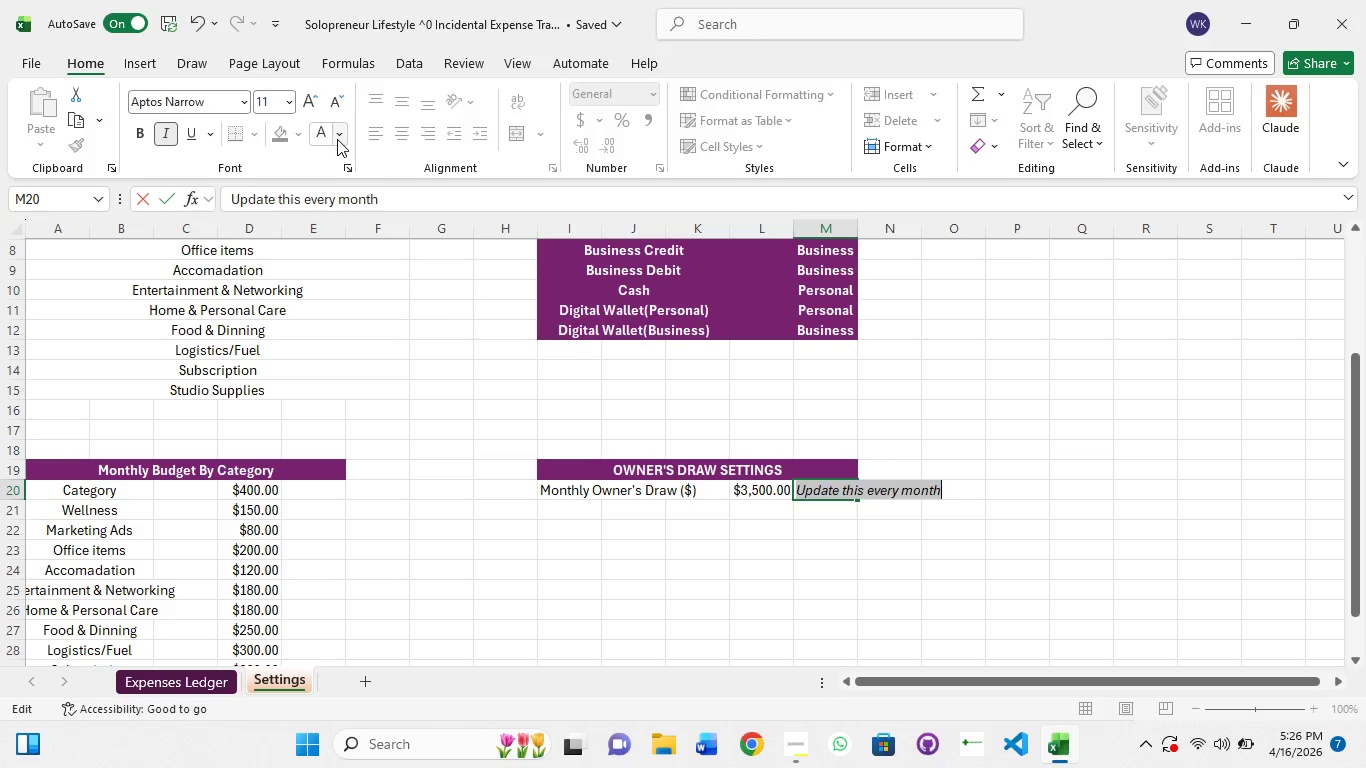 
left_click([317, 147])
 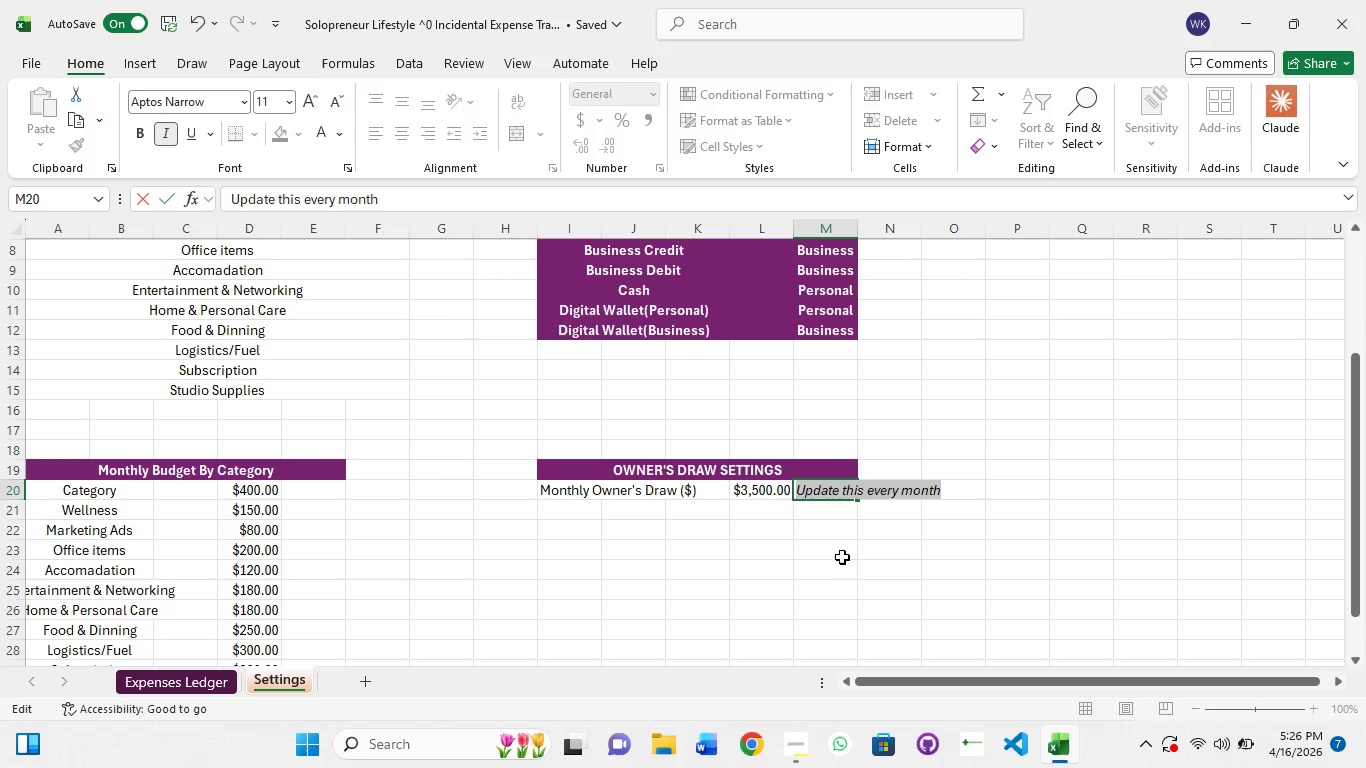 
left_click([853, 566])
 